 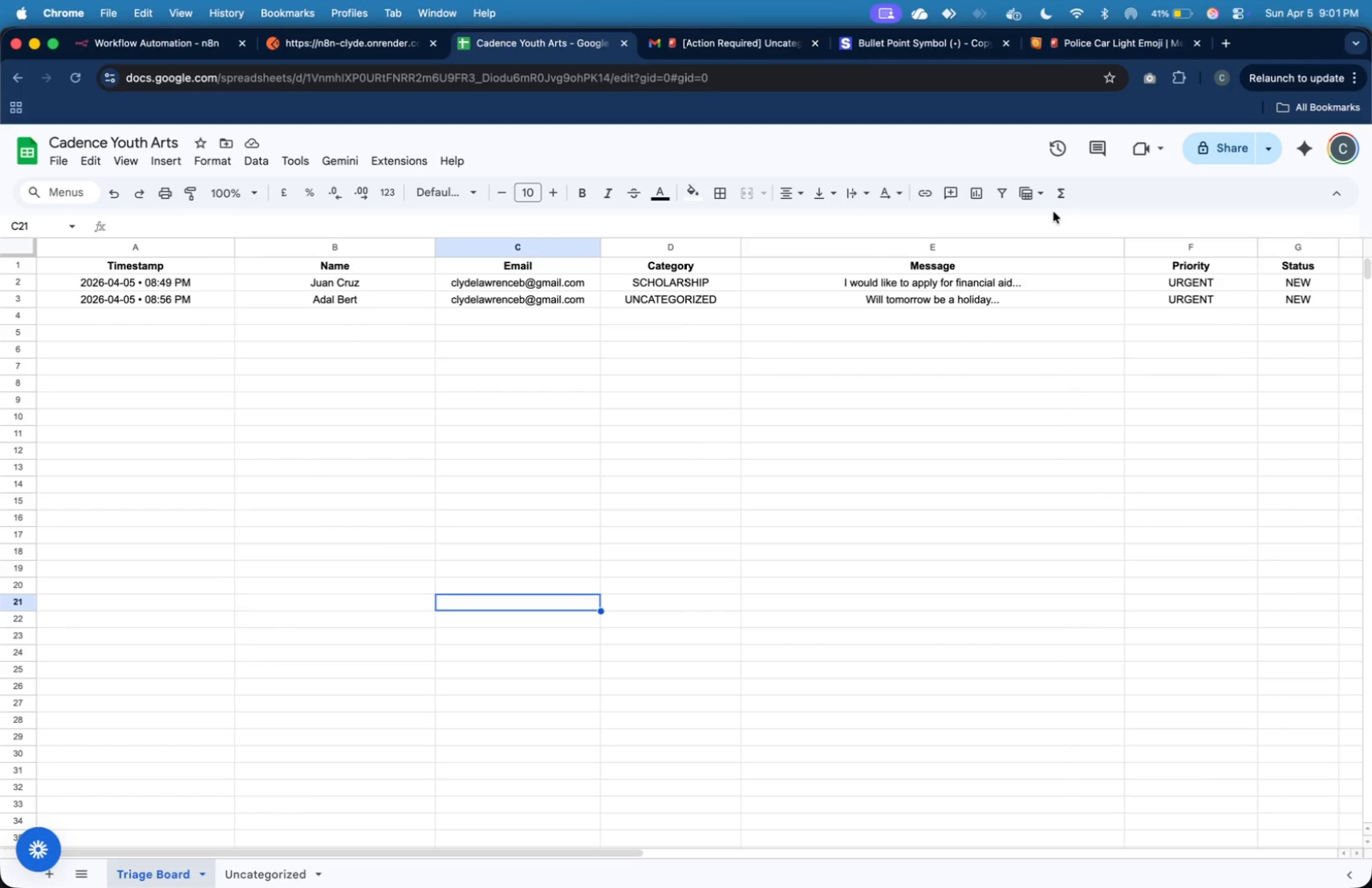 
left_click([1187, 244])
 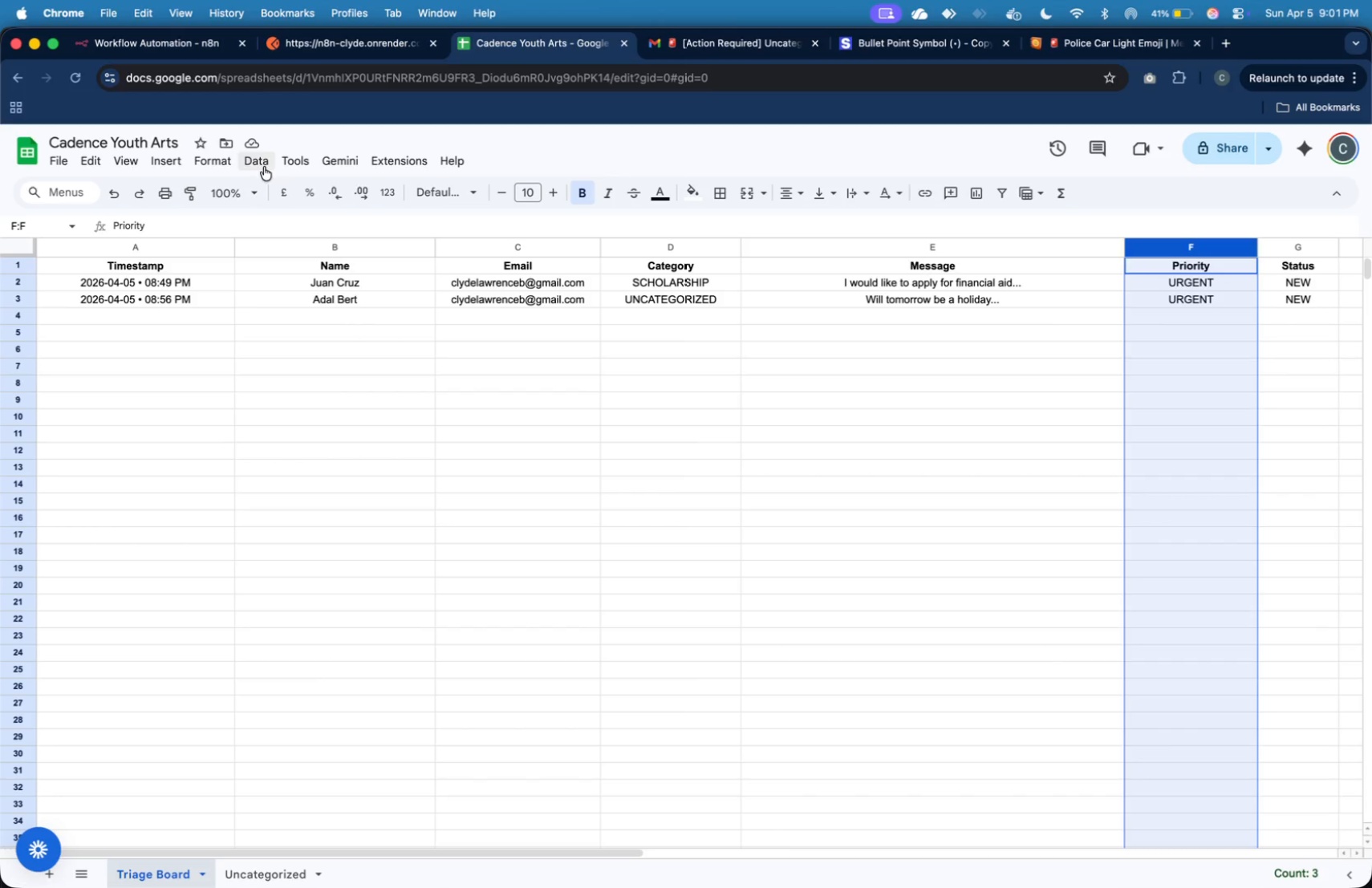 
left_click([233, 165])
 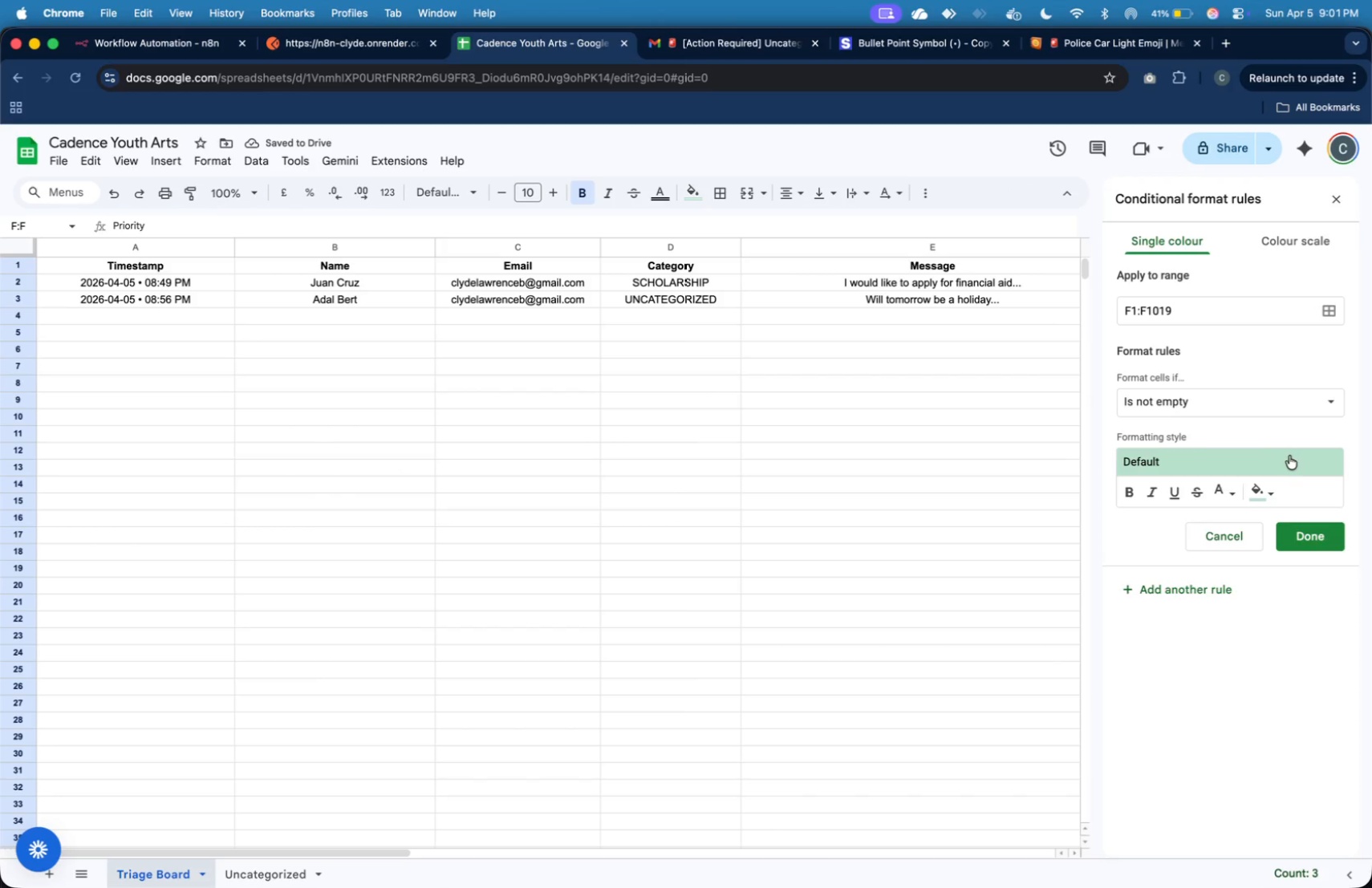 
wait(5.22)
 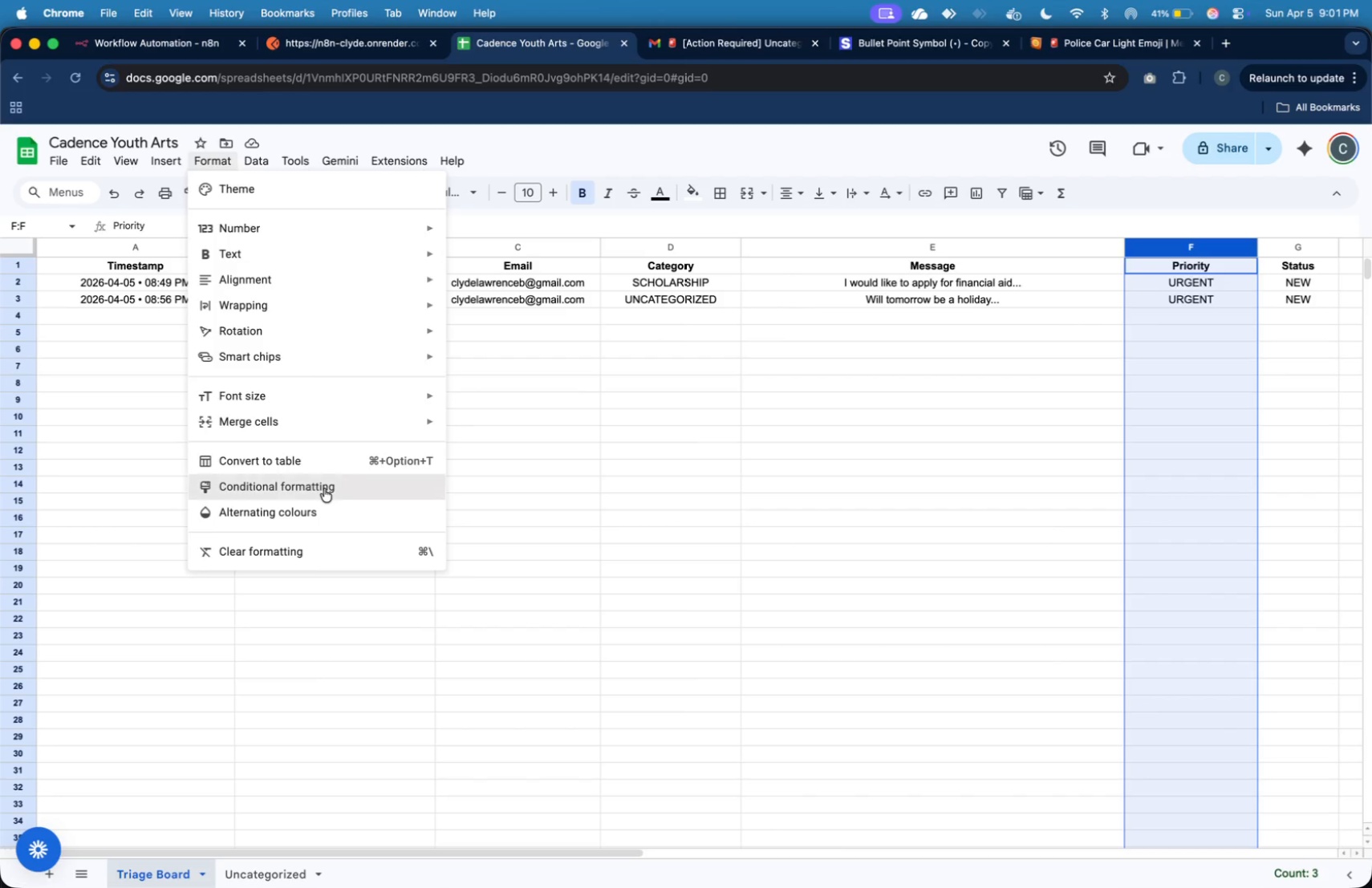 
left_click([1268, 397])
 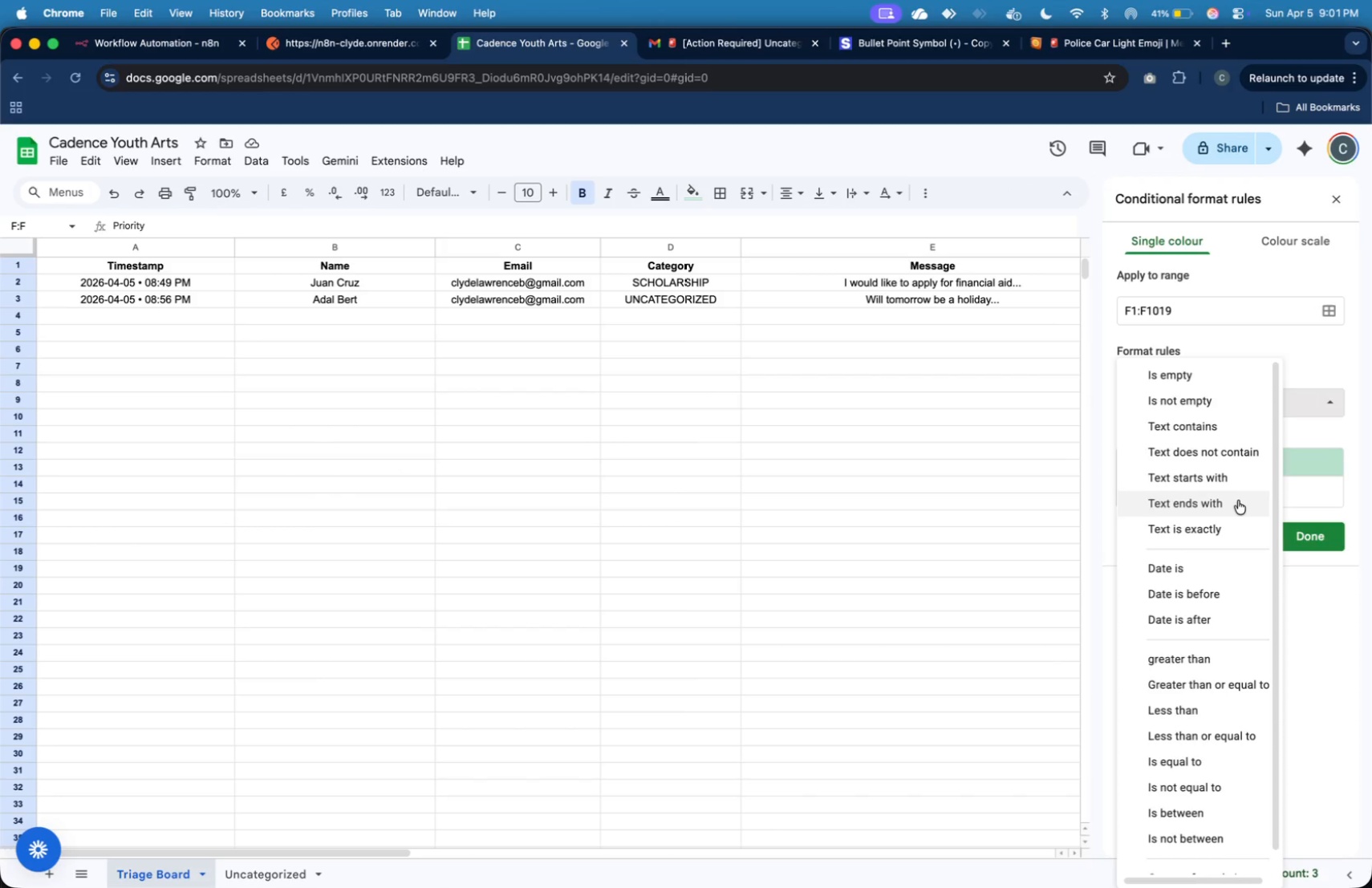 
left_click([1236, 517])
 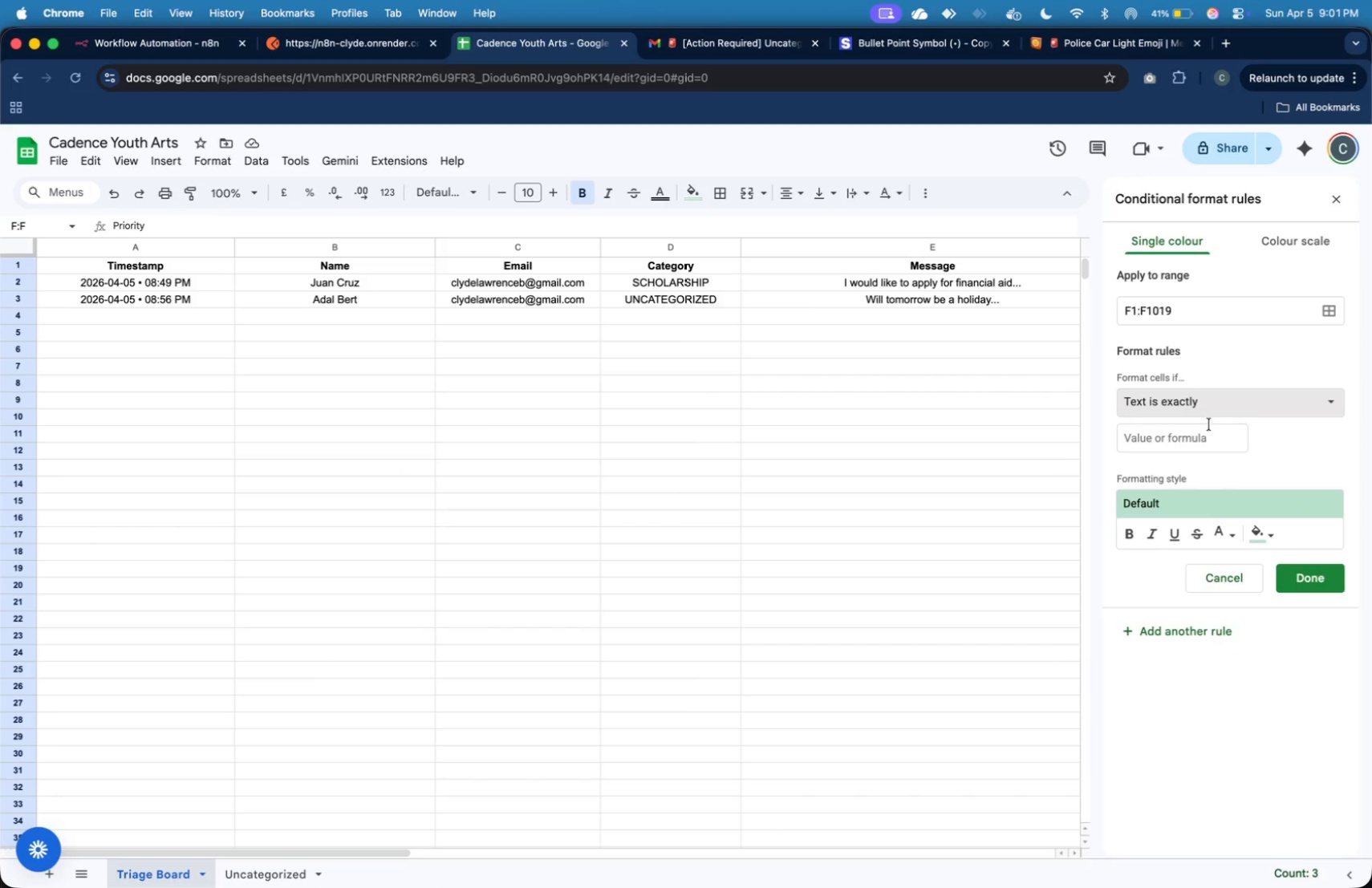 
left_click([1212, 440])
 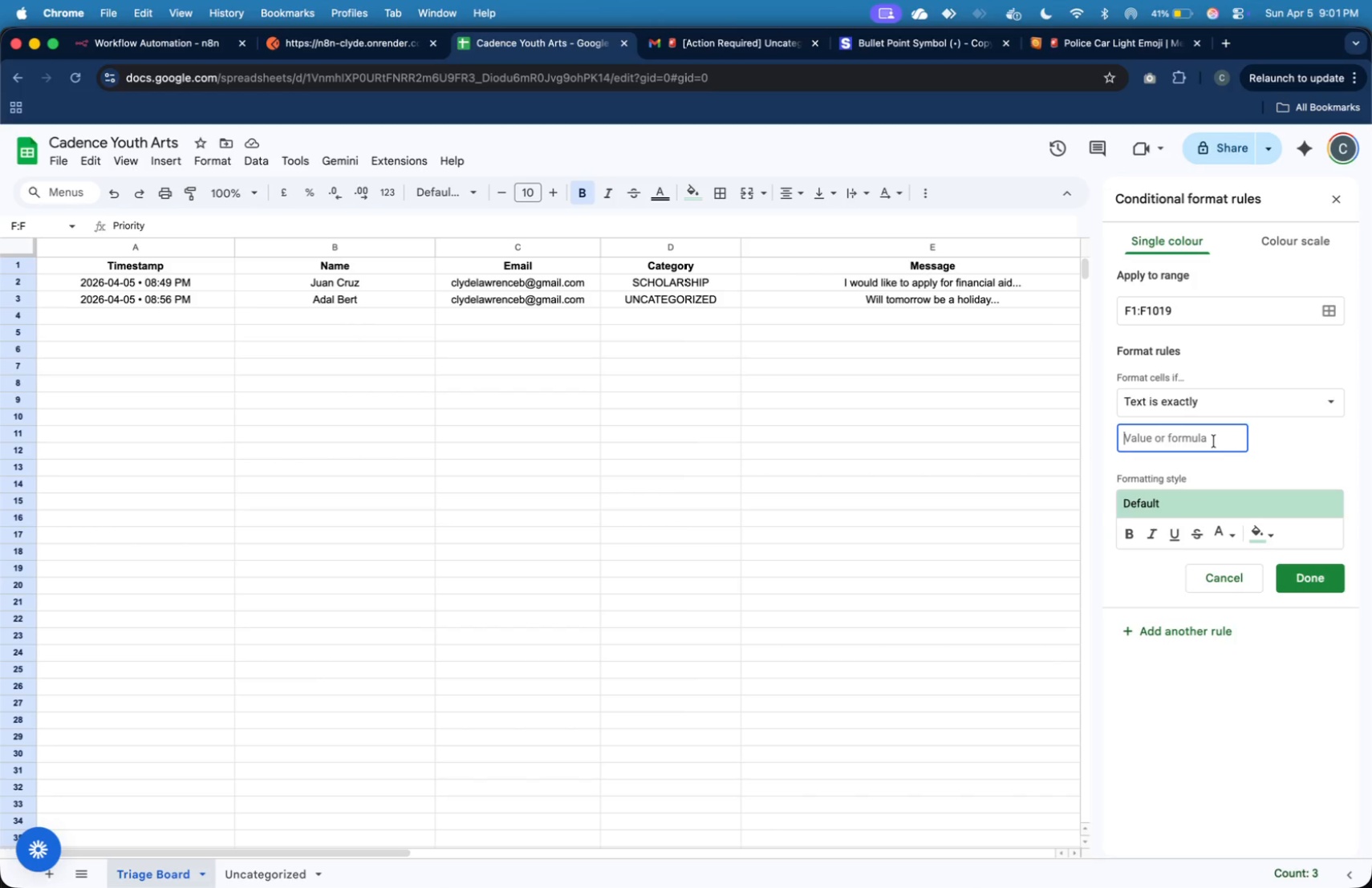 
type(URGENT)
 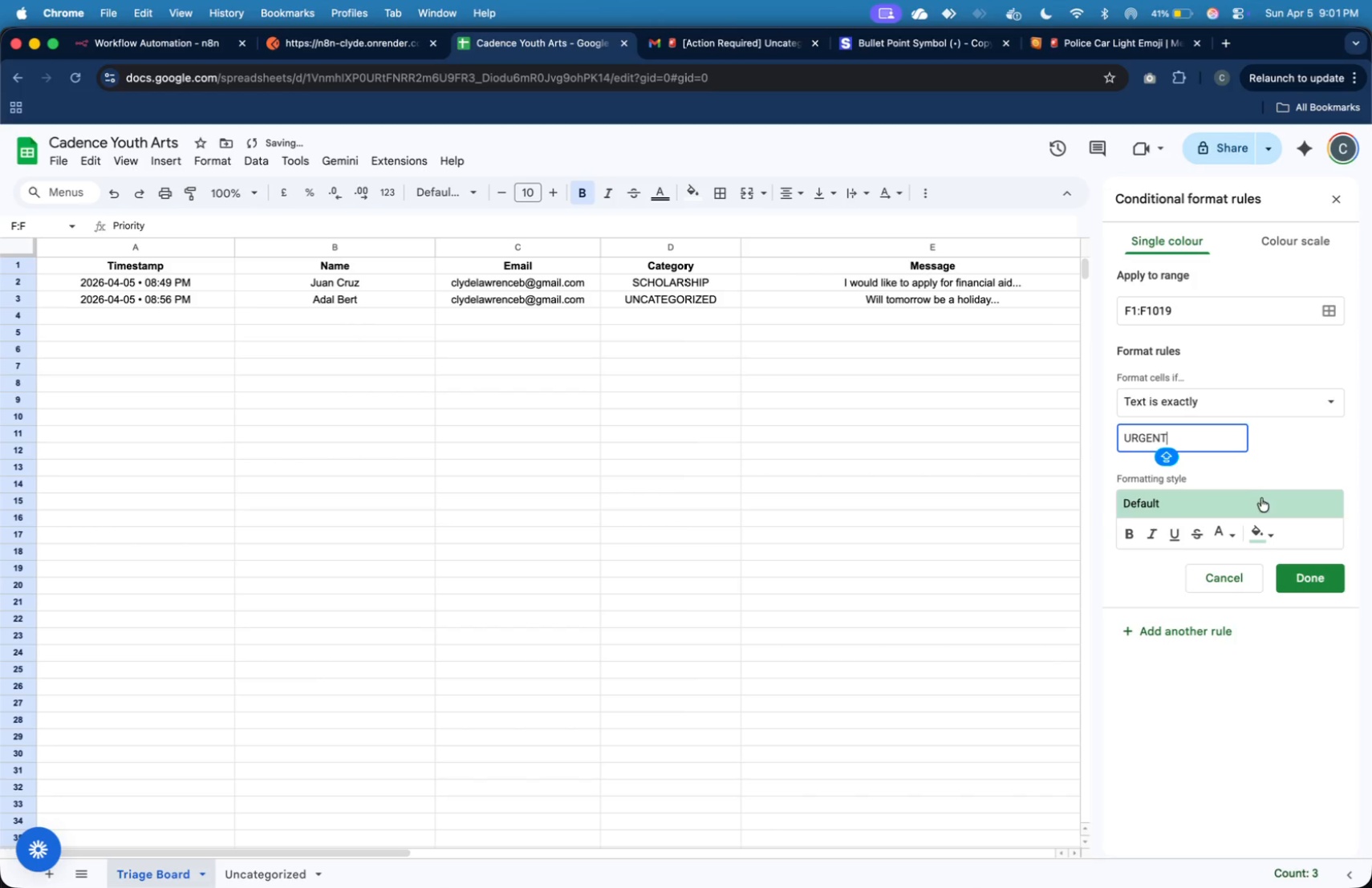 
left_click([1261, 533])
 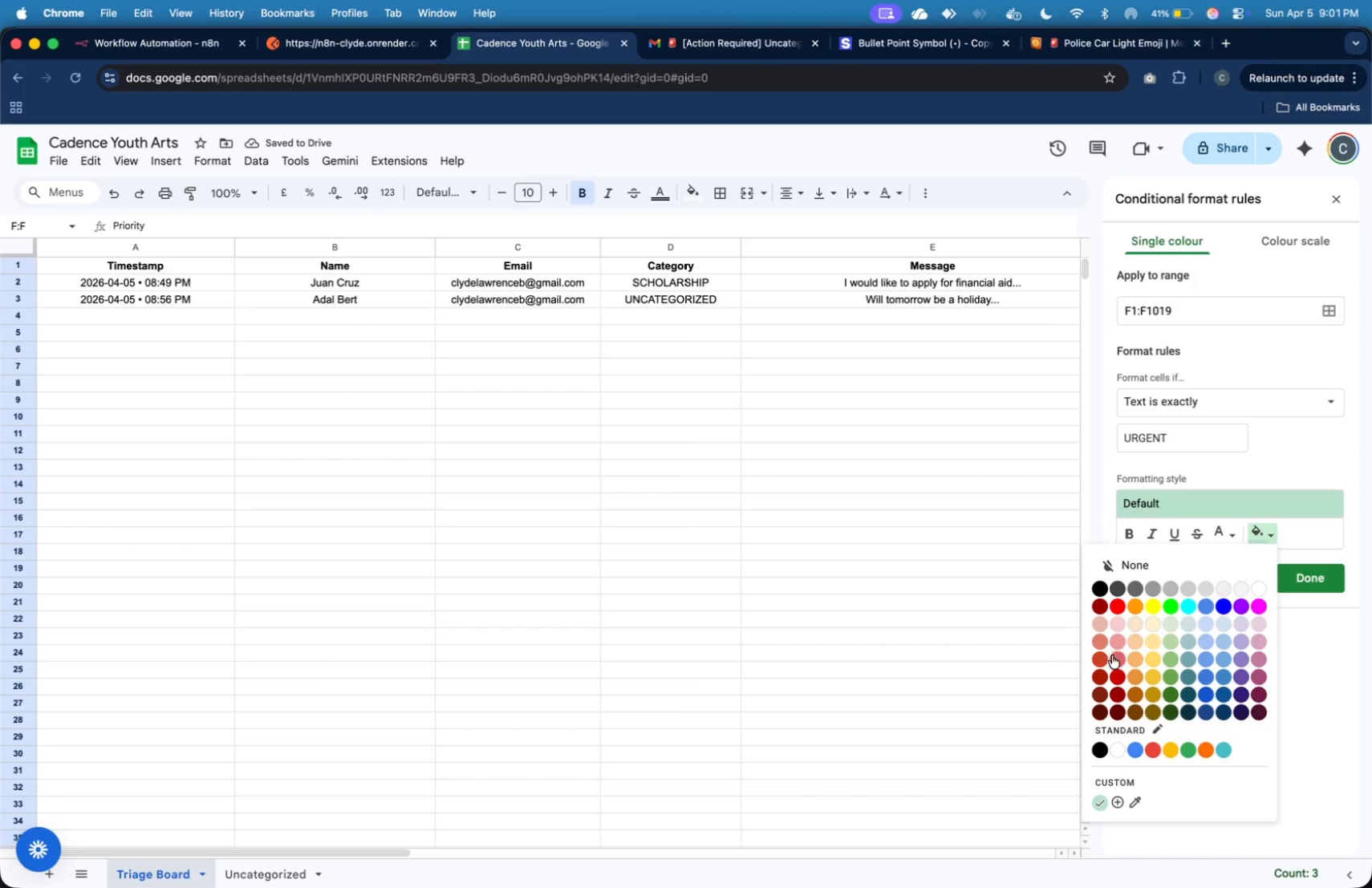 
left_click([1115, 657])
 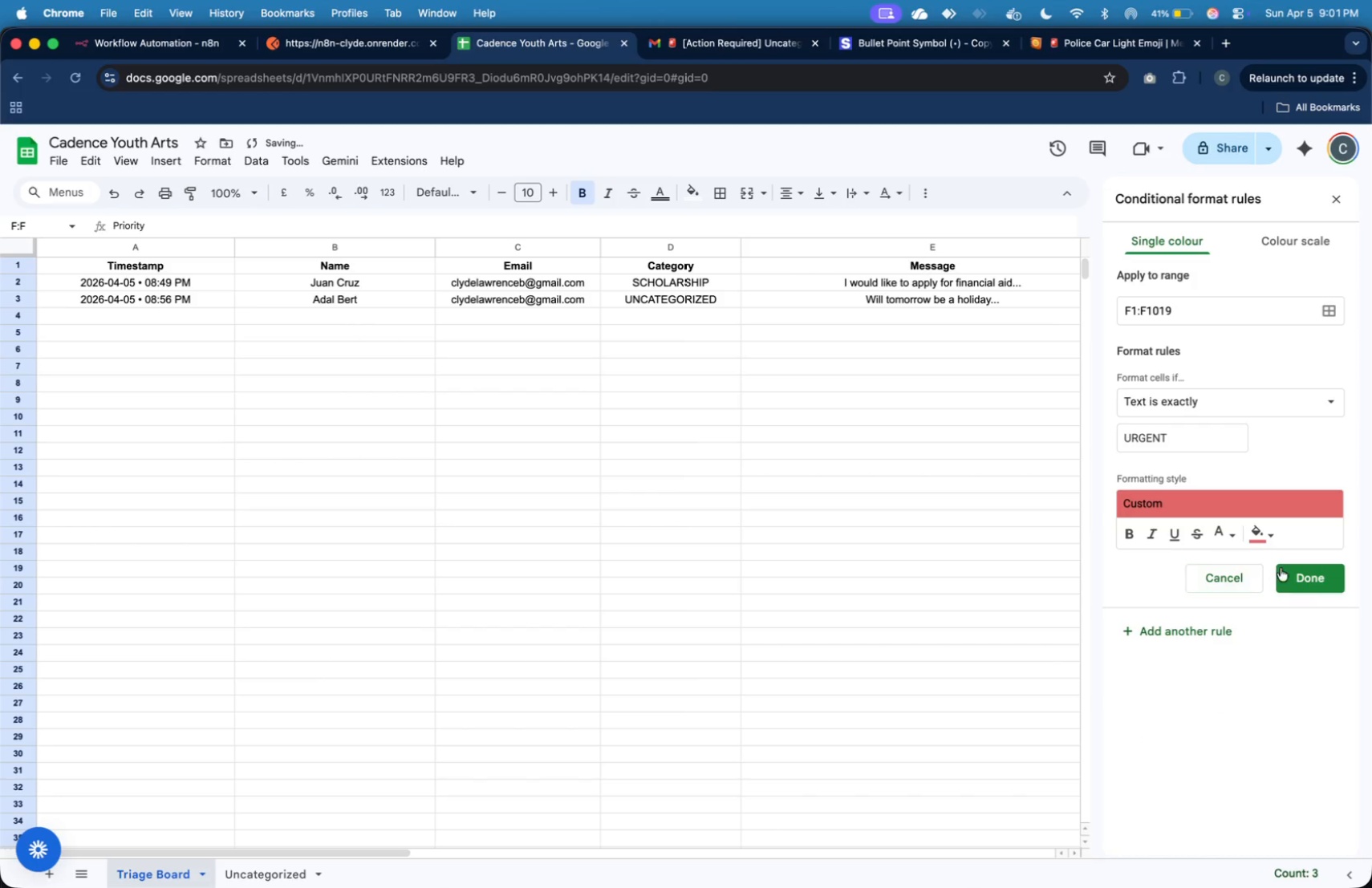 
left_click([1290, 574])
 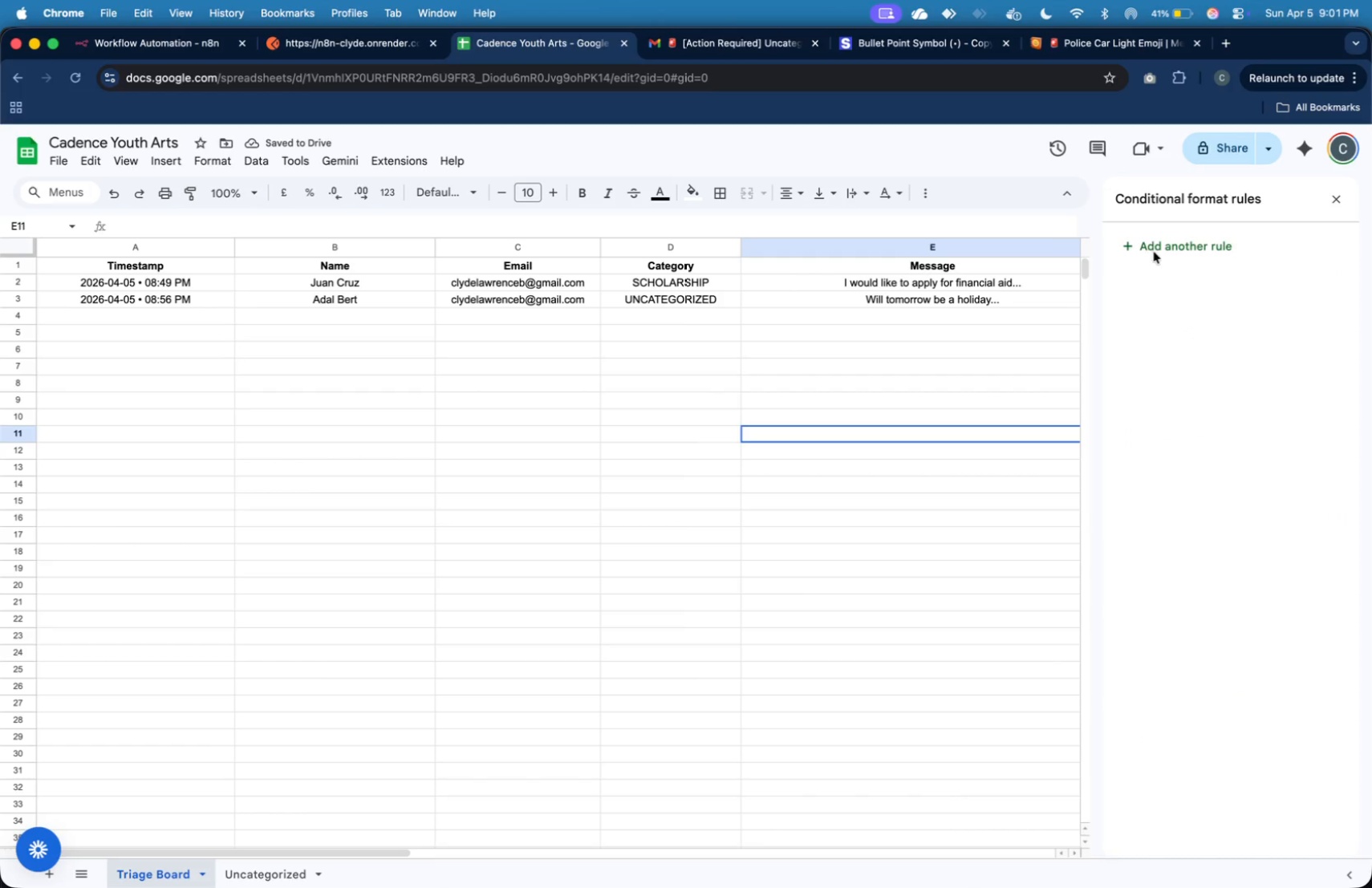 
left_click([1339, 199])
 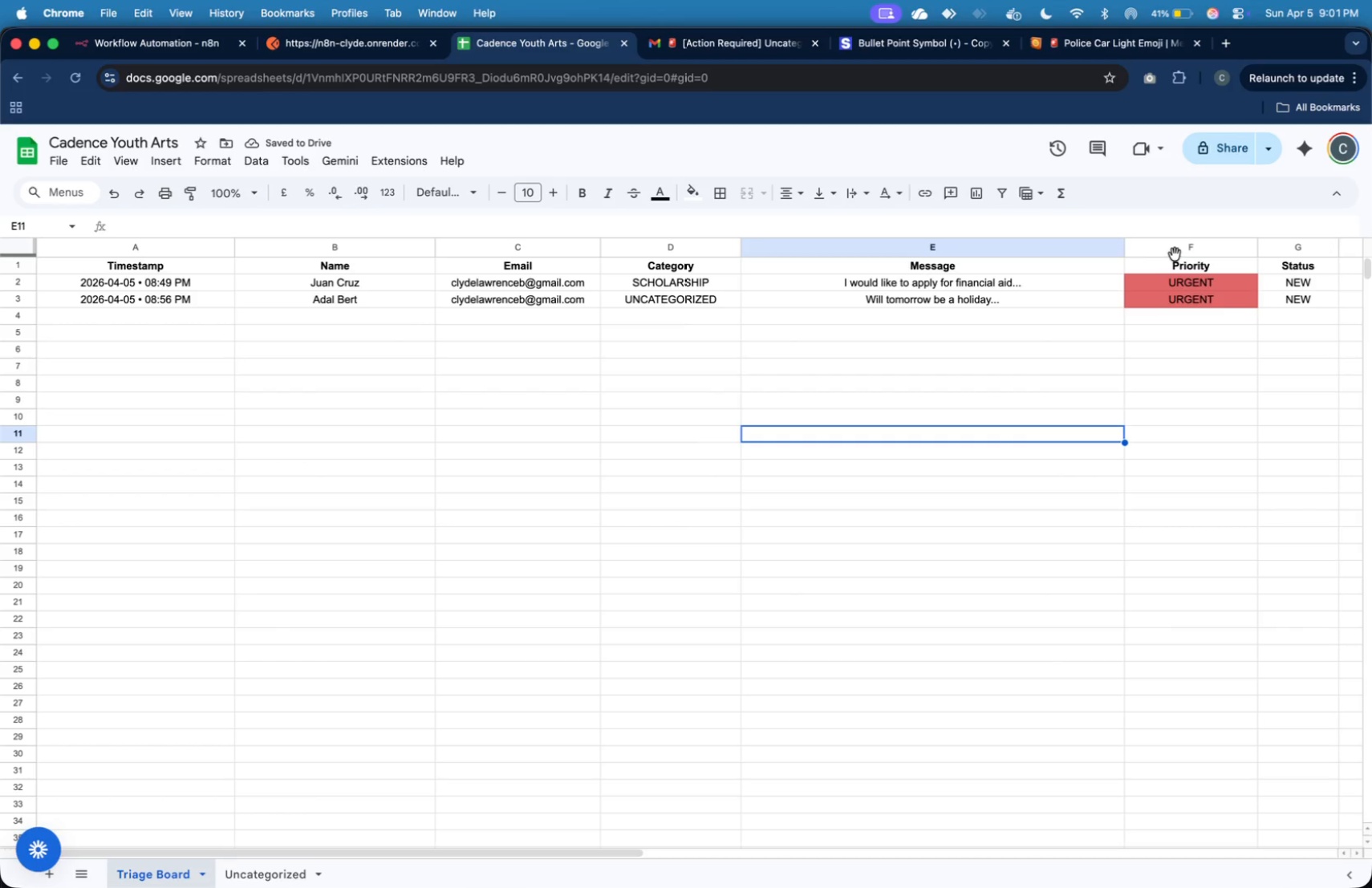 
left_click([1178, 249])
 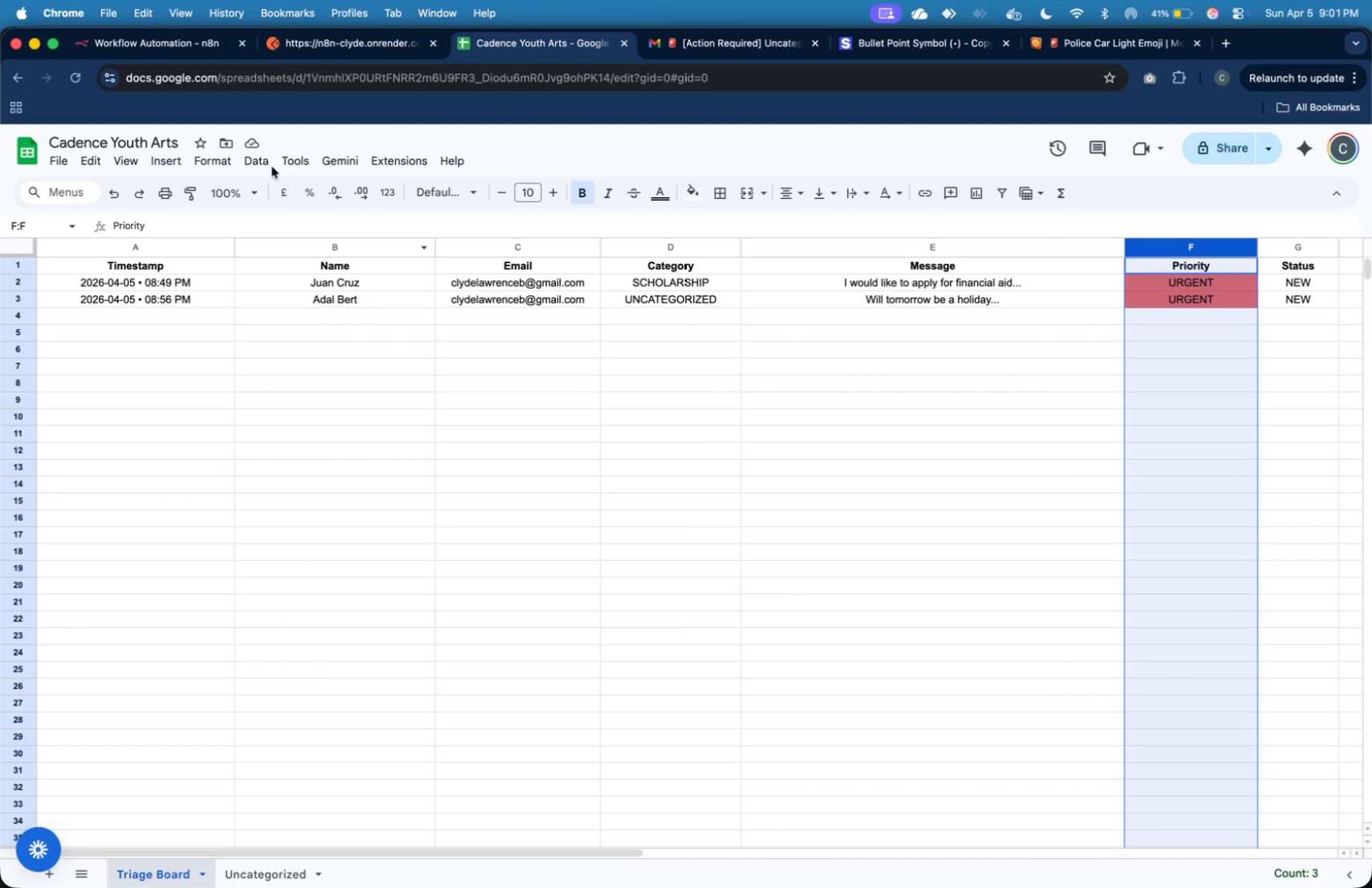 
left_click([193, 160])
 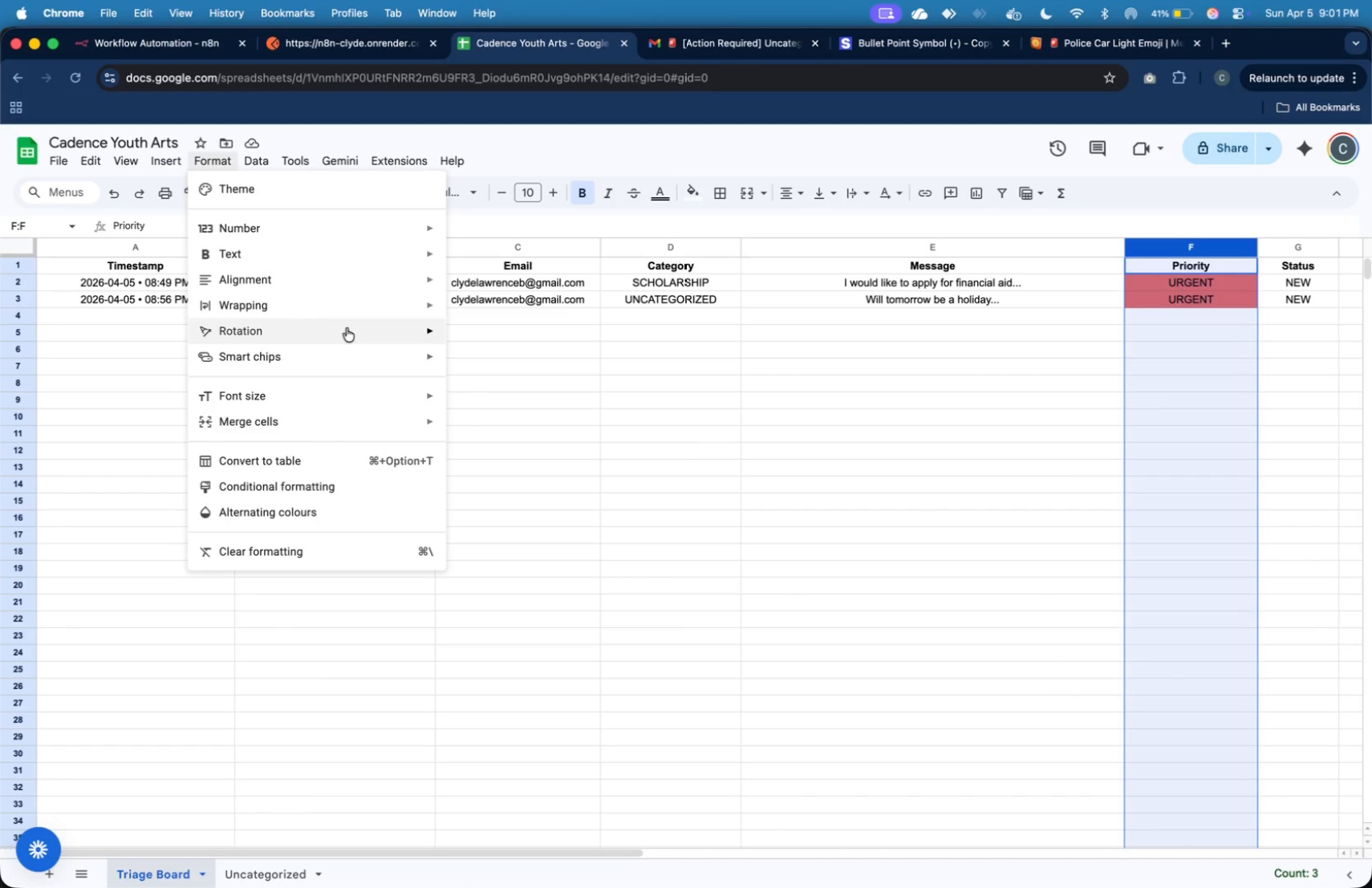 
left_click([360, 476])
 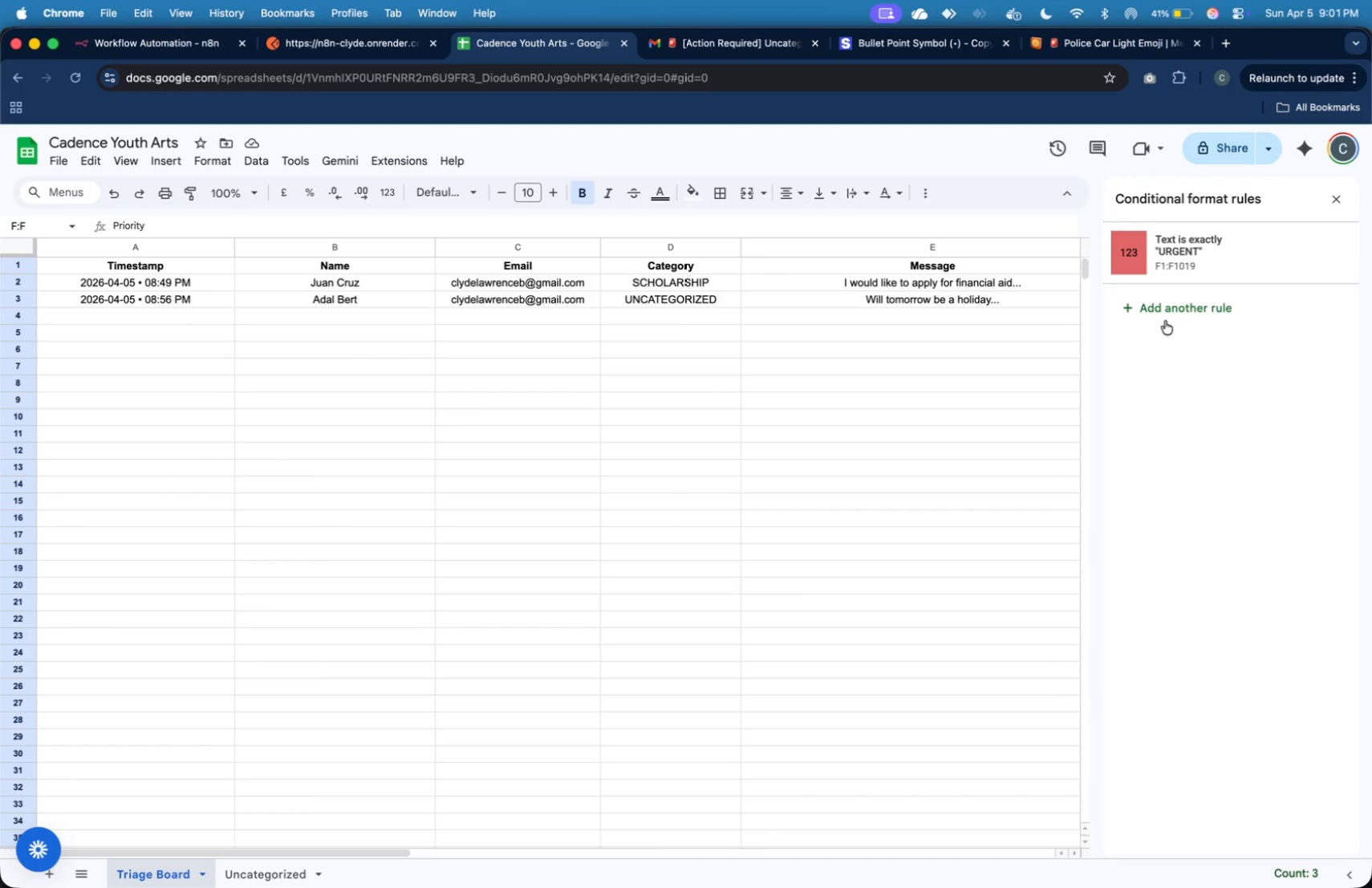 
left_click([1167, 312])
 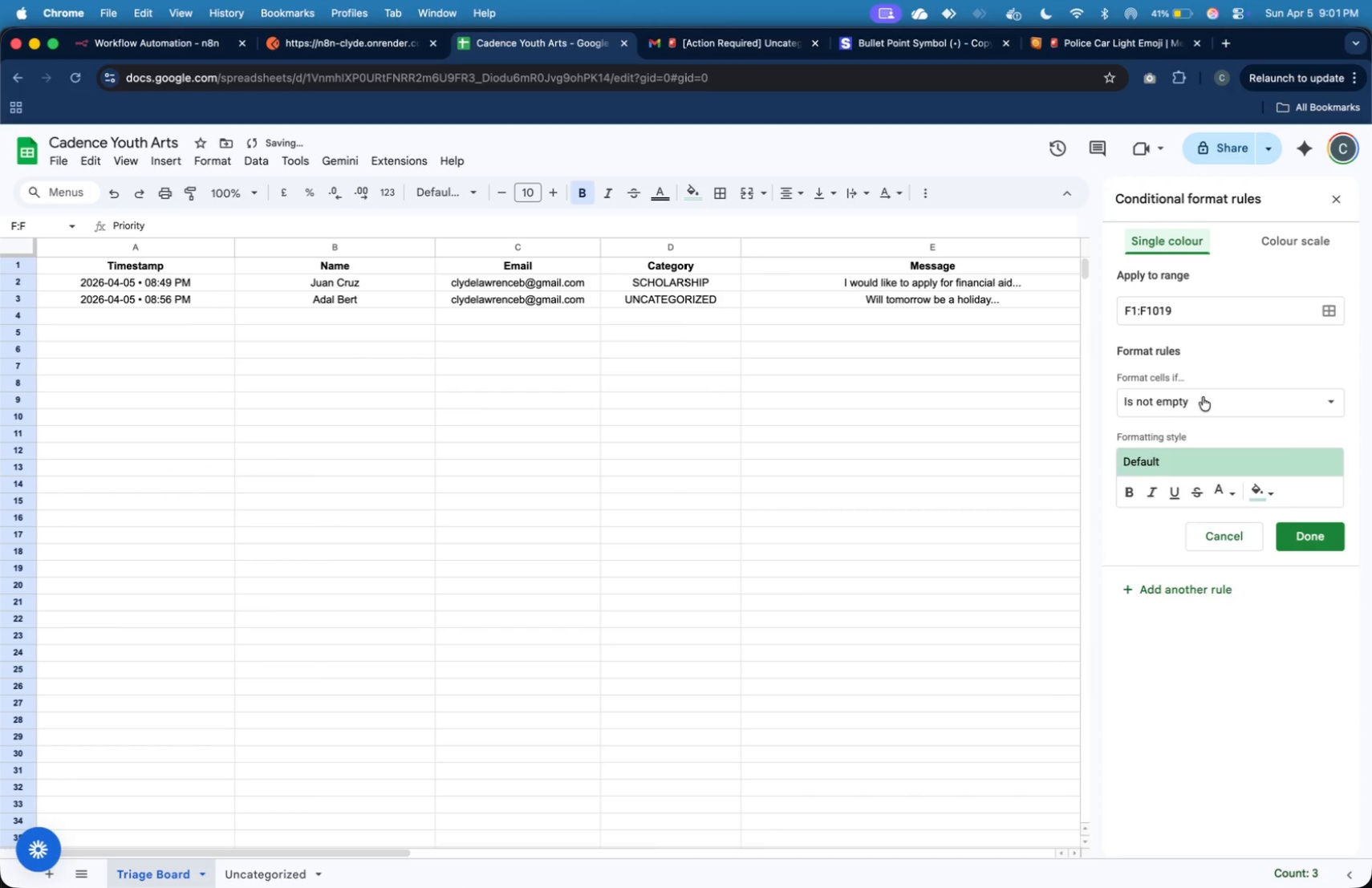 
left_click([1203, 397])
 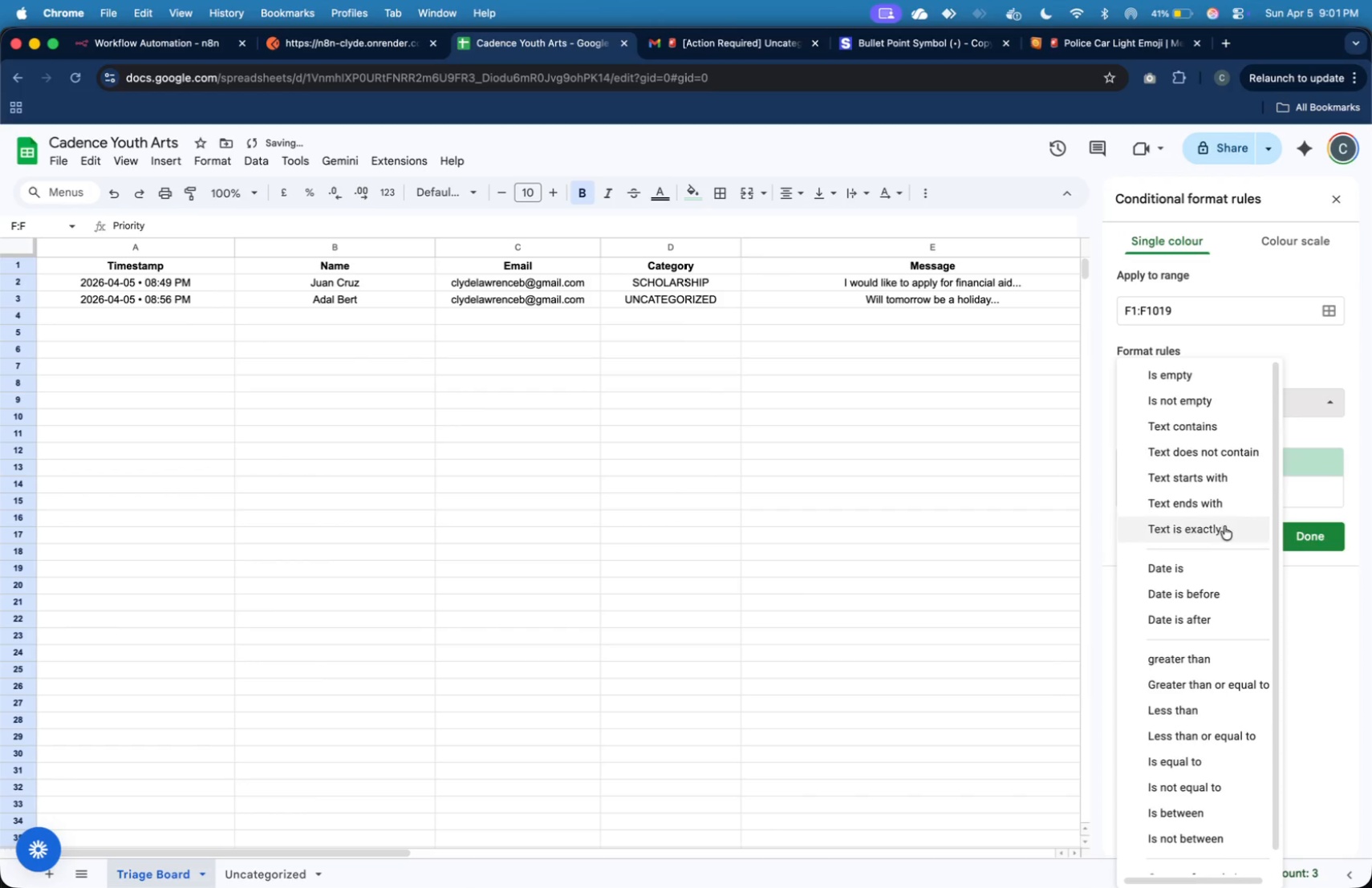 
left_click([1227, 519])
 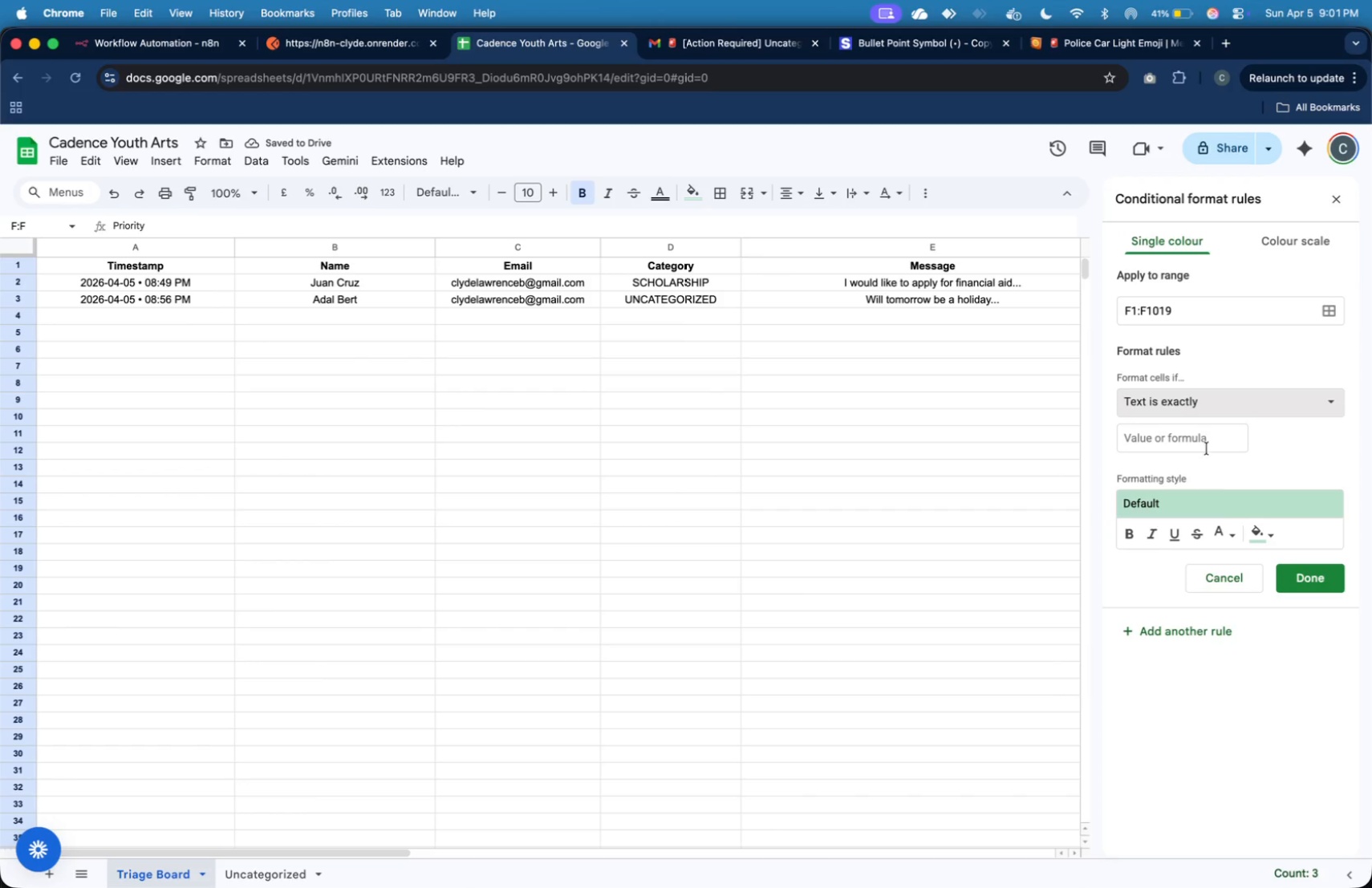 
left_click([1206, 444])
 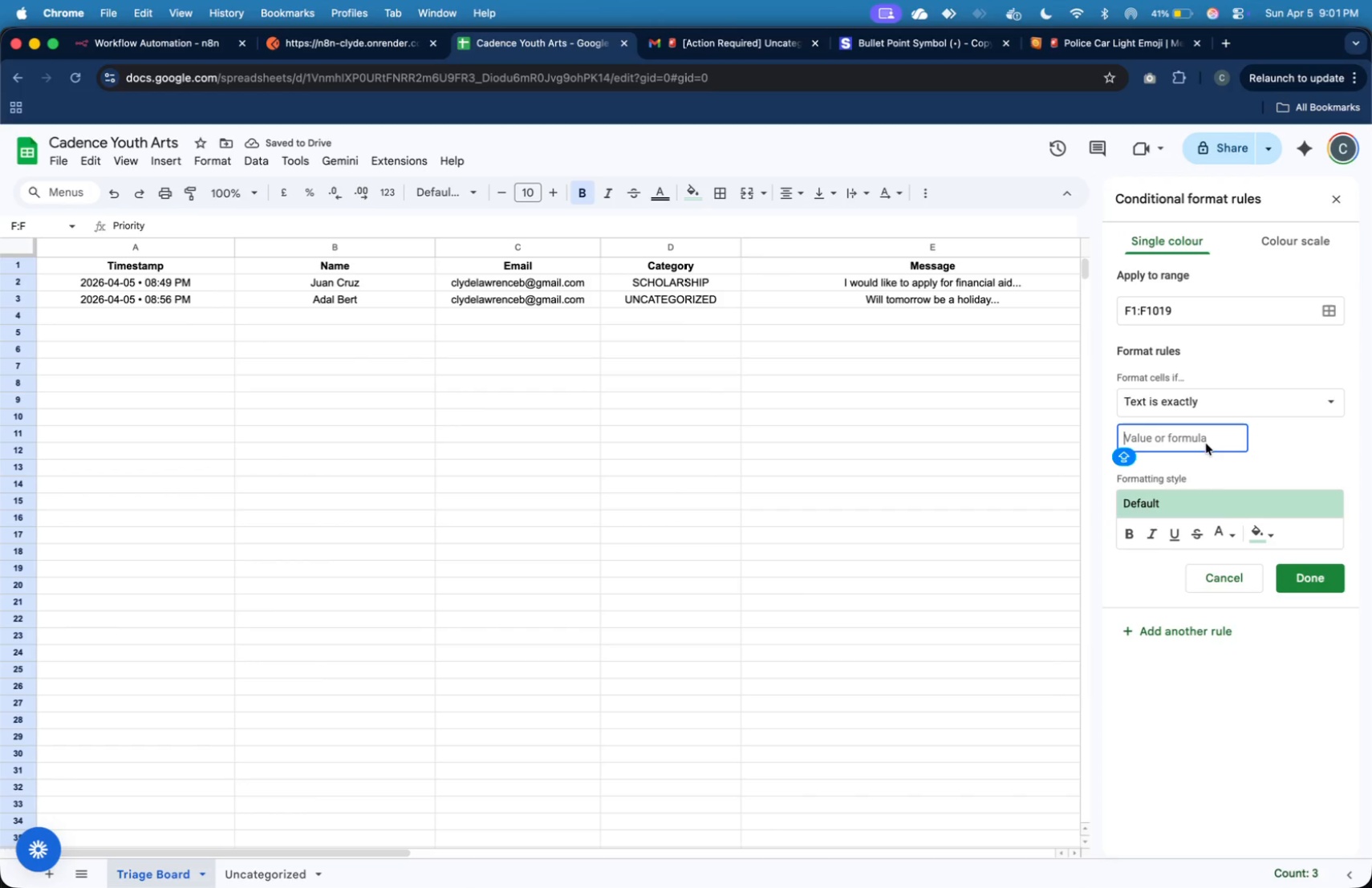 
type(NORMAL)
 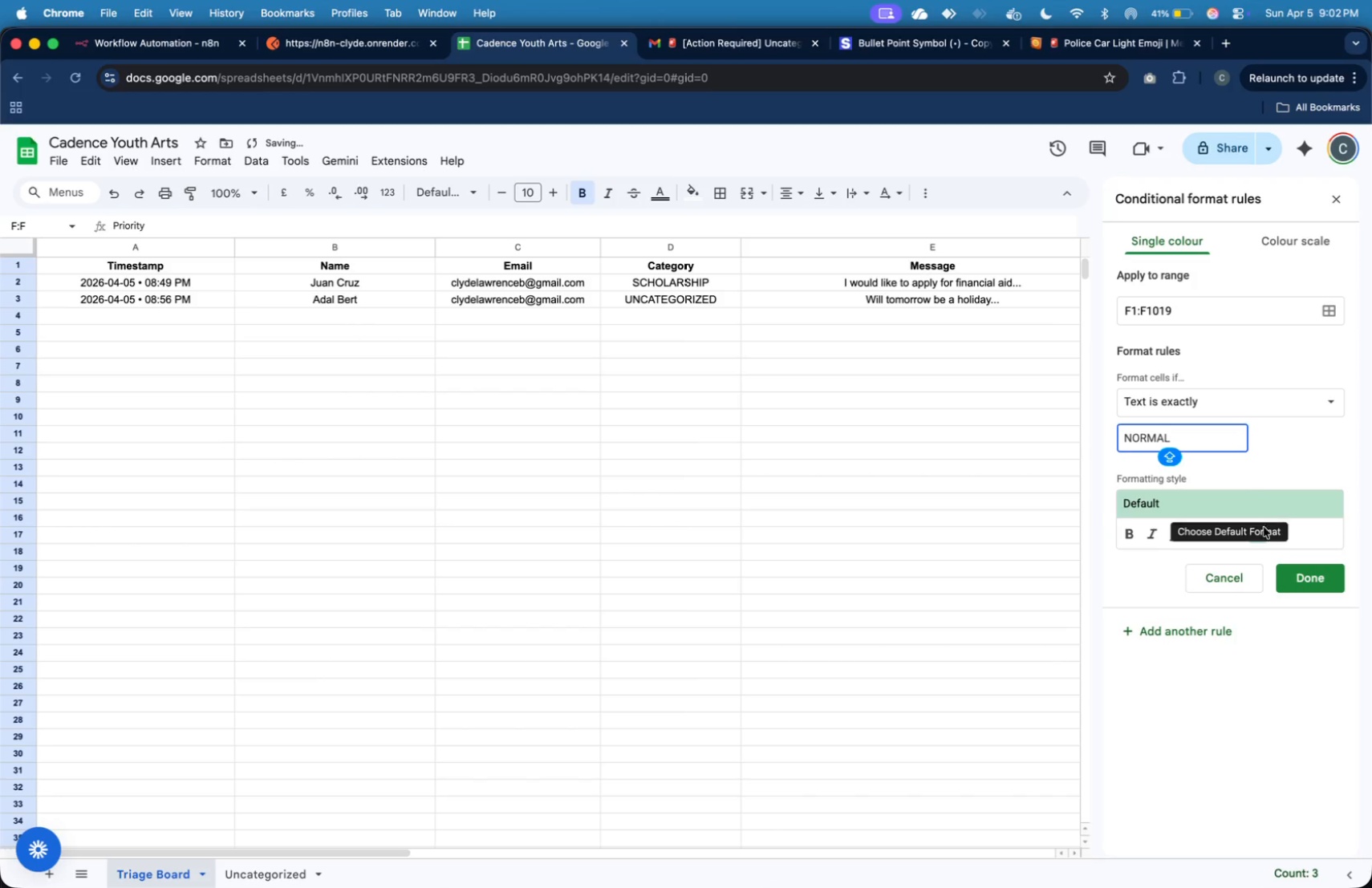 
left_click([1293, 583])
 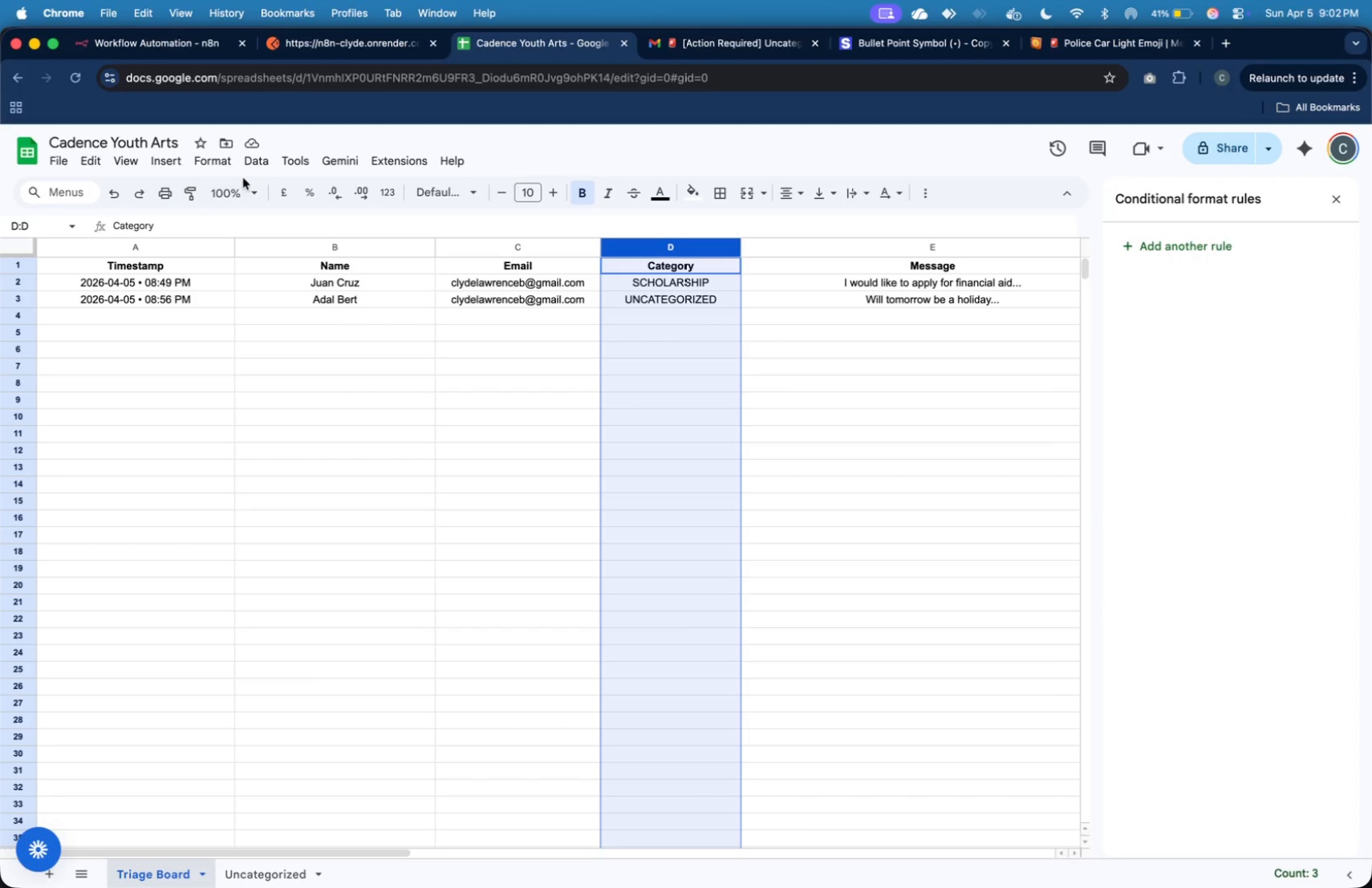 
wait(6.12)
 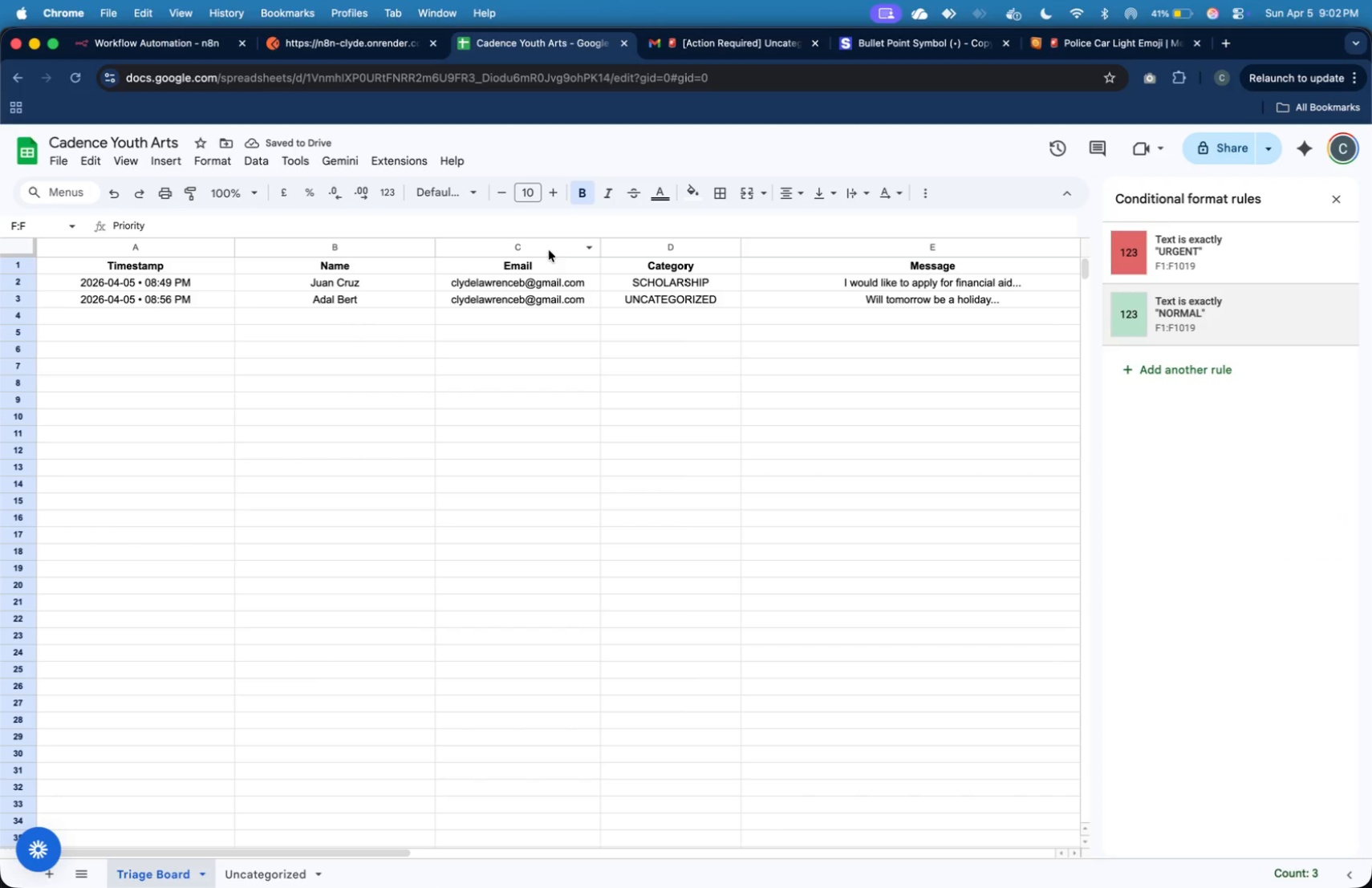 
left_click([341, 486])
 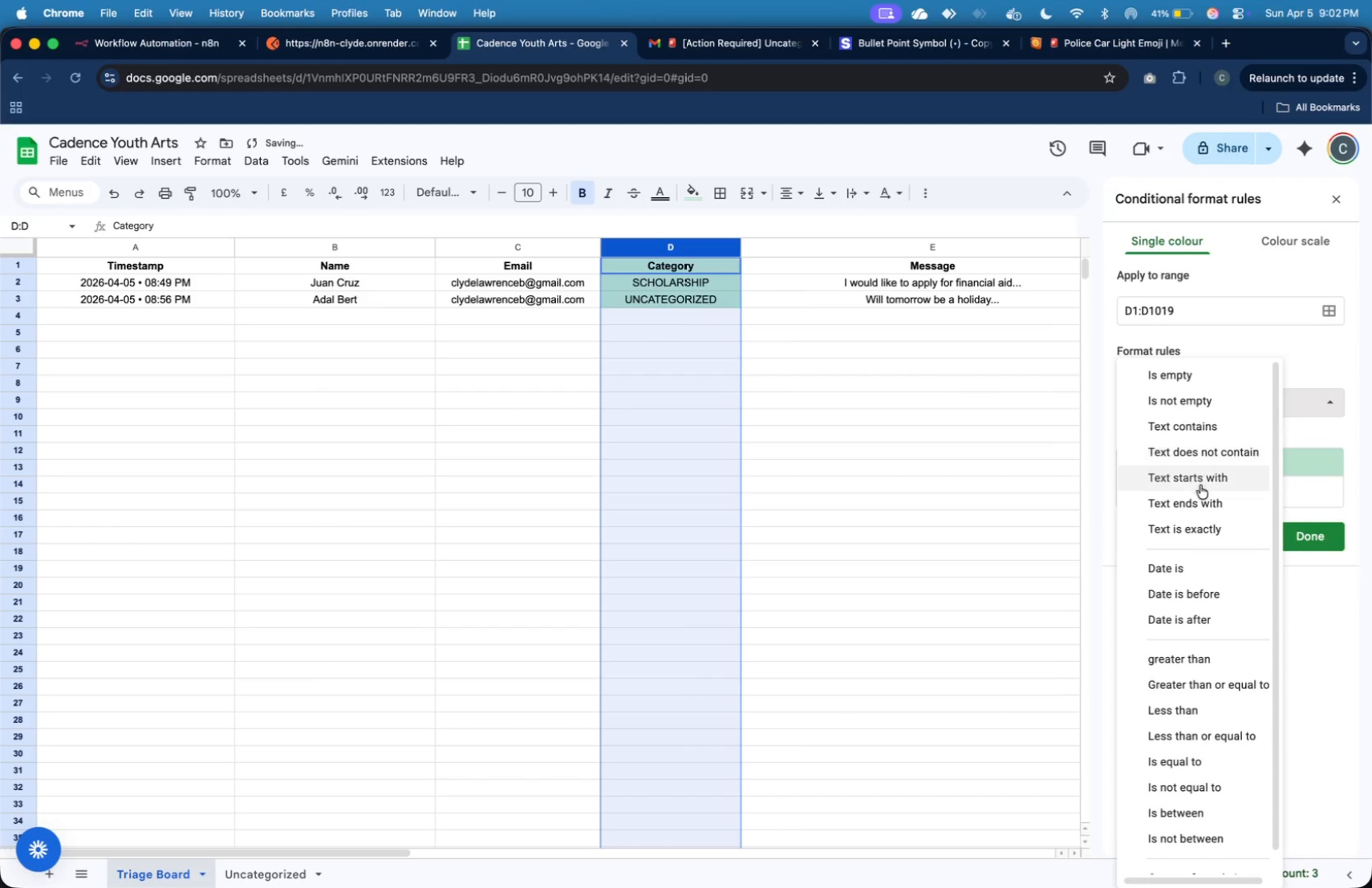 
left_click([1210, 532])
 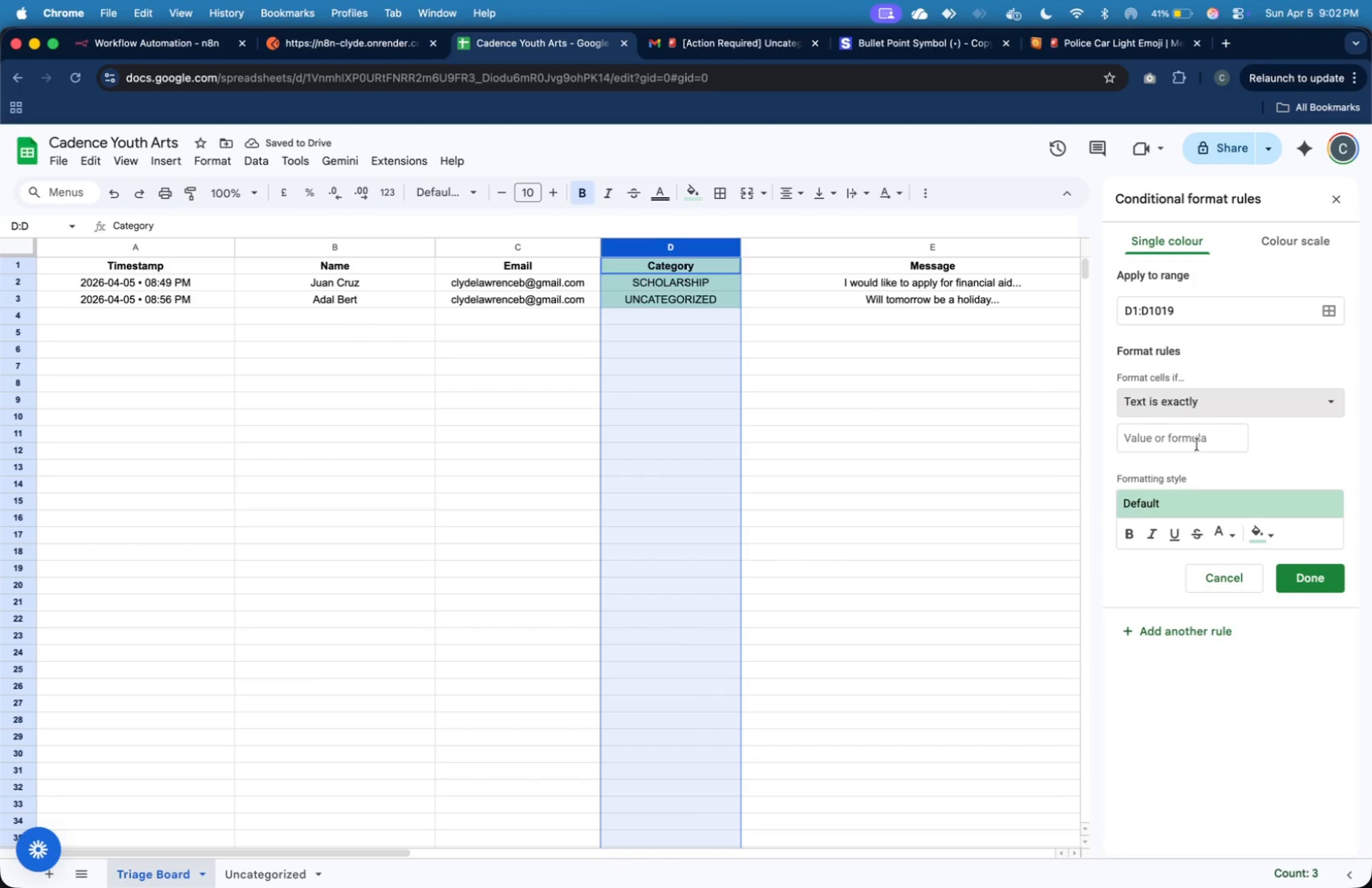 
left_click([1197, 441])
 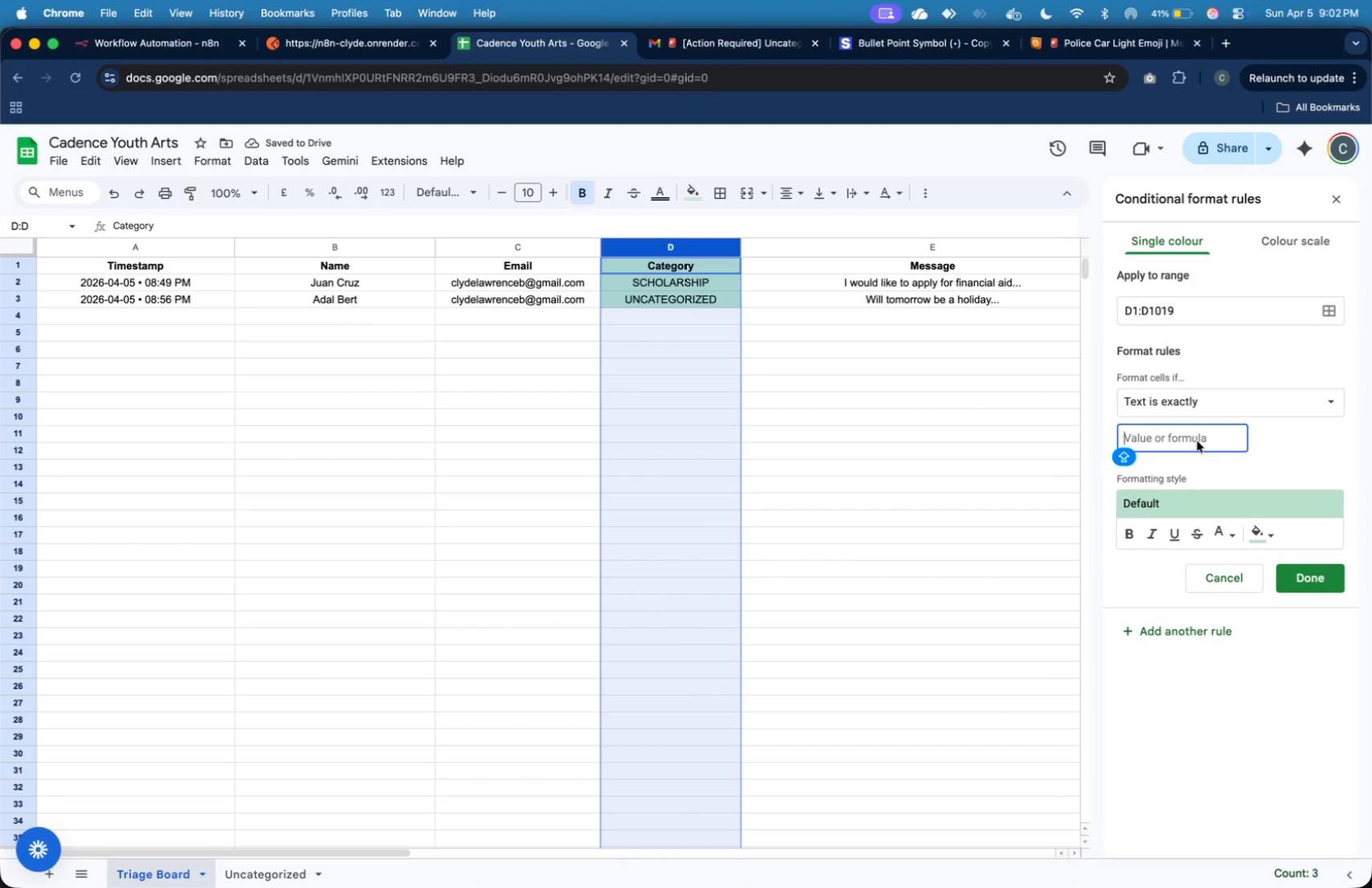 
type(SCHOLARSHIP)
 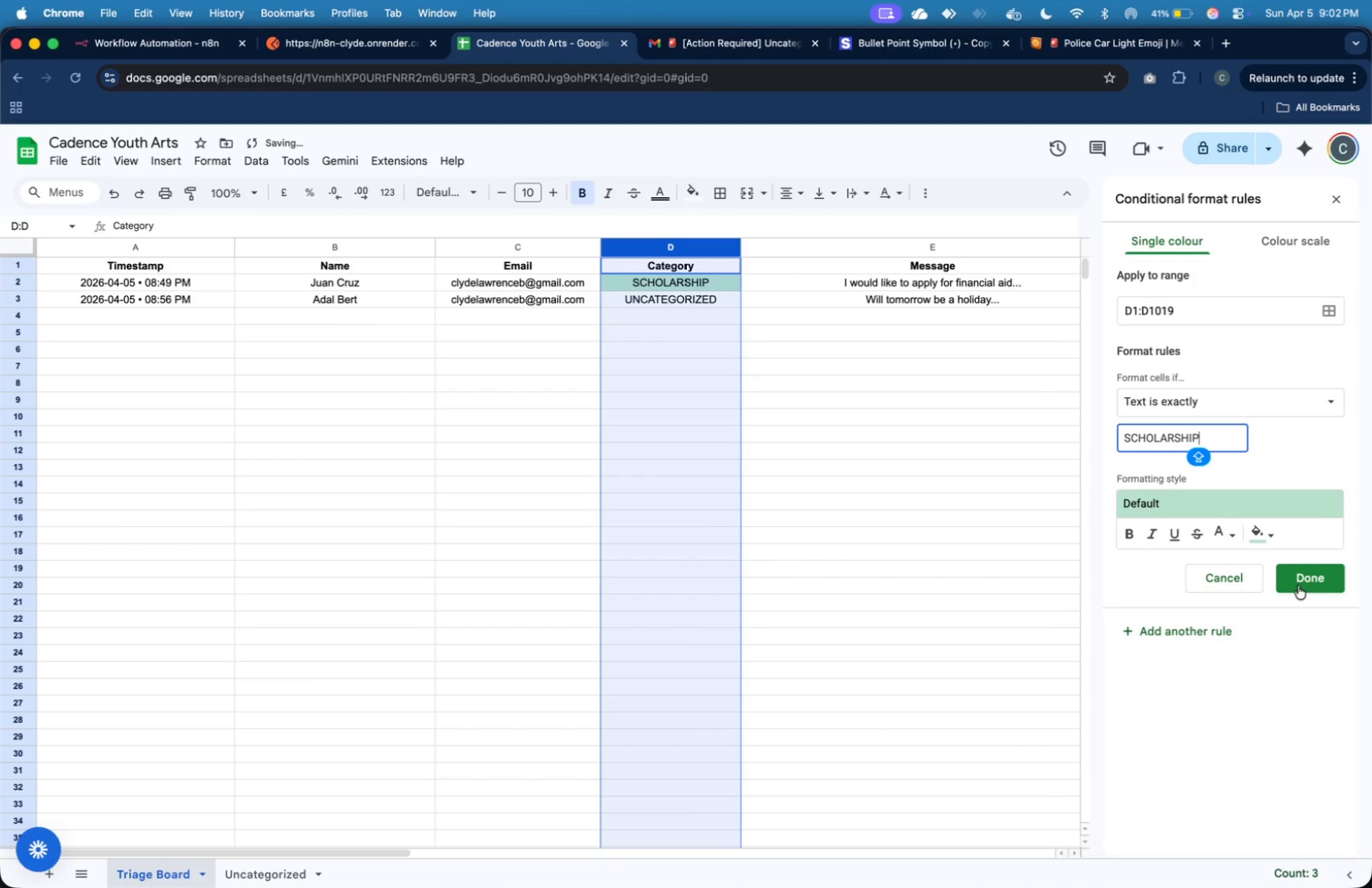 
left_click([1297, 582])
 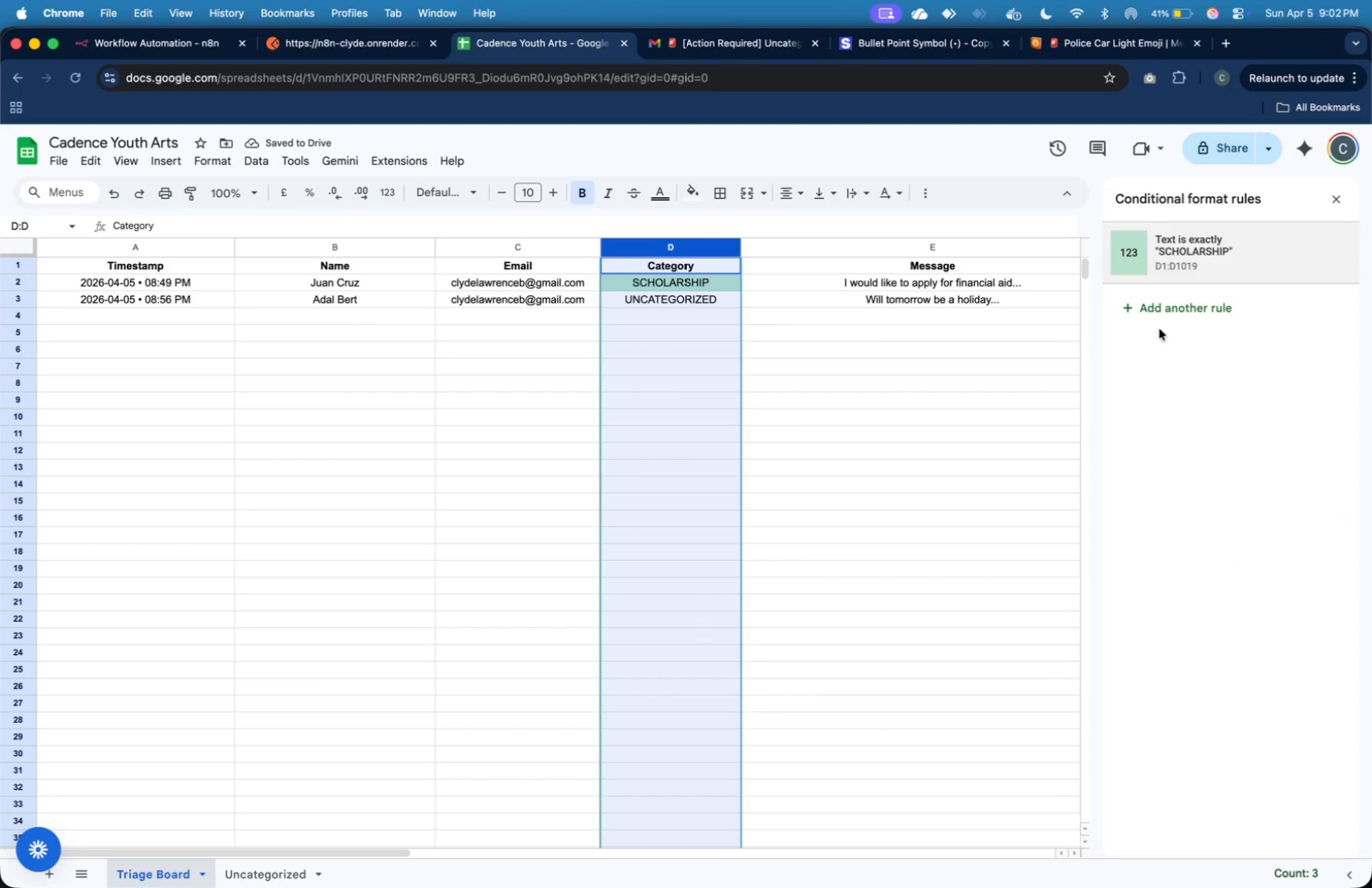 
left_click([1157, 316])
 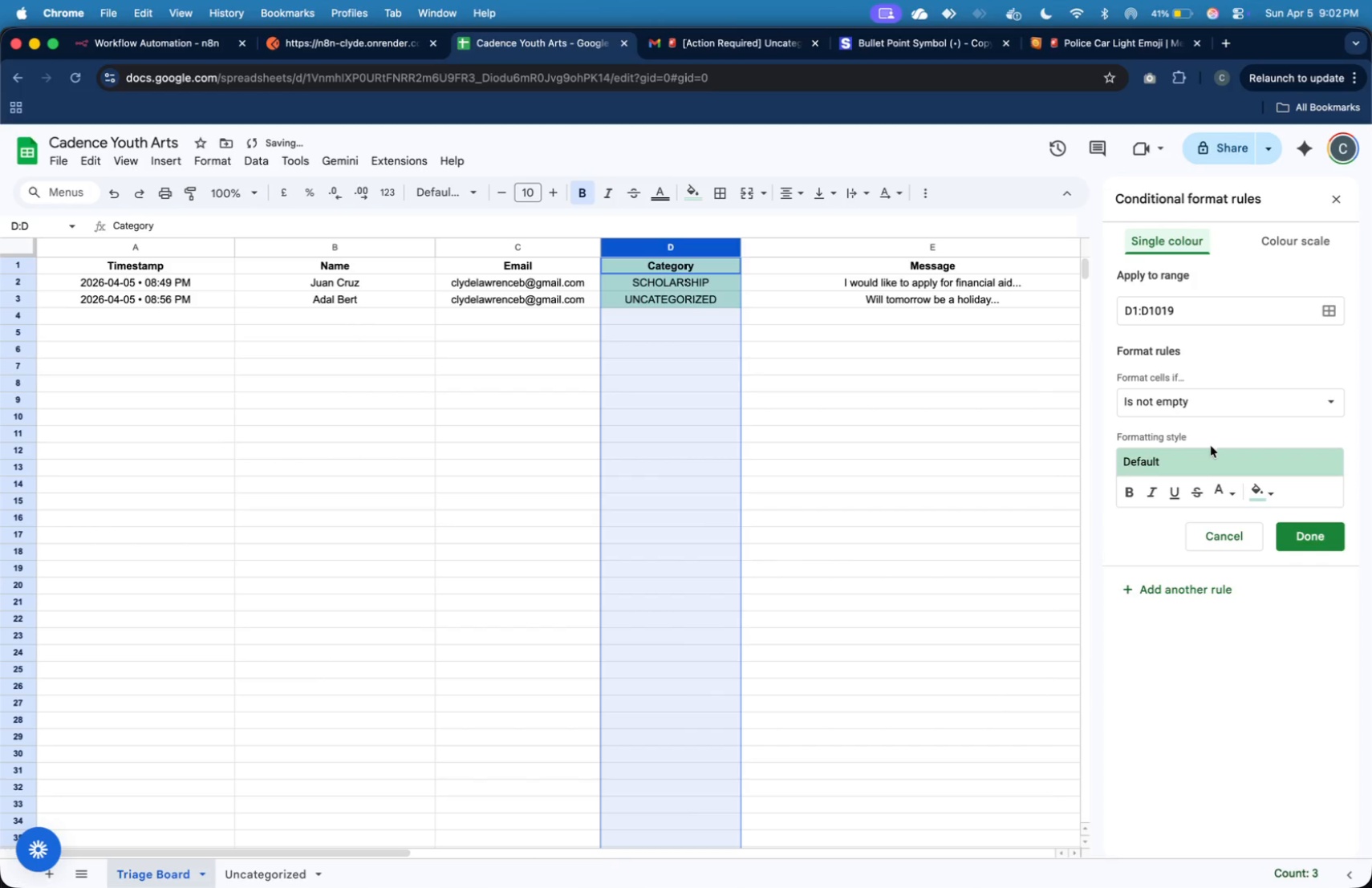 
left_click([1206, 403])
 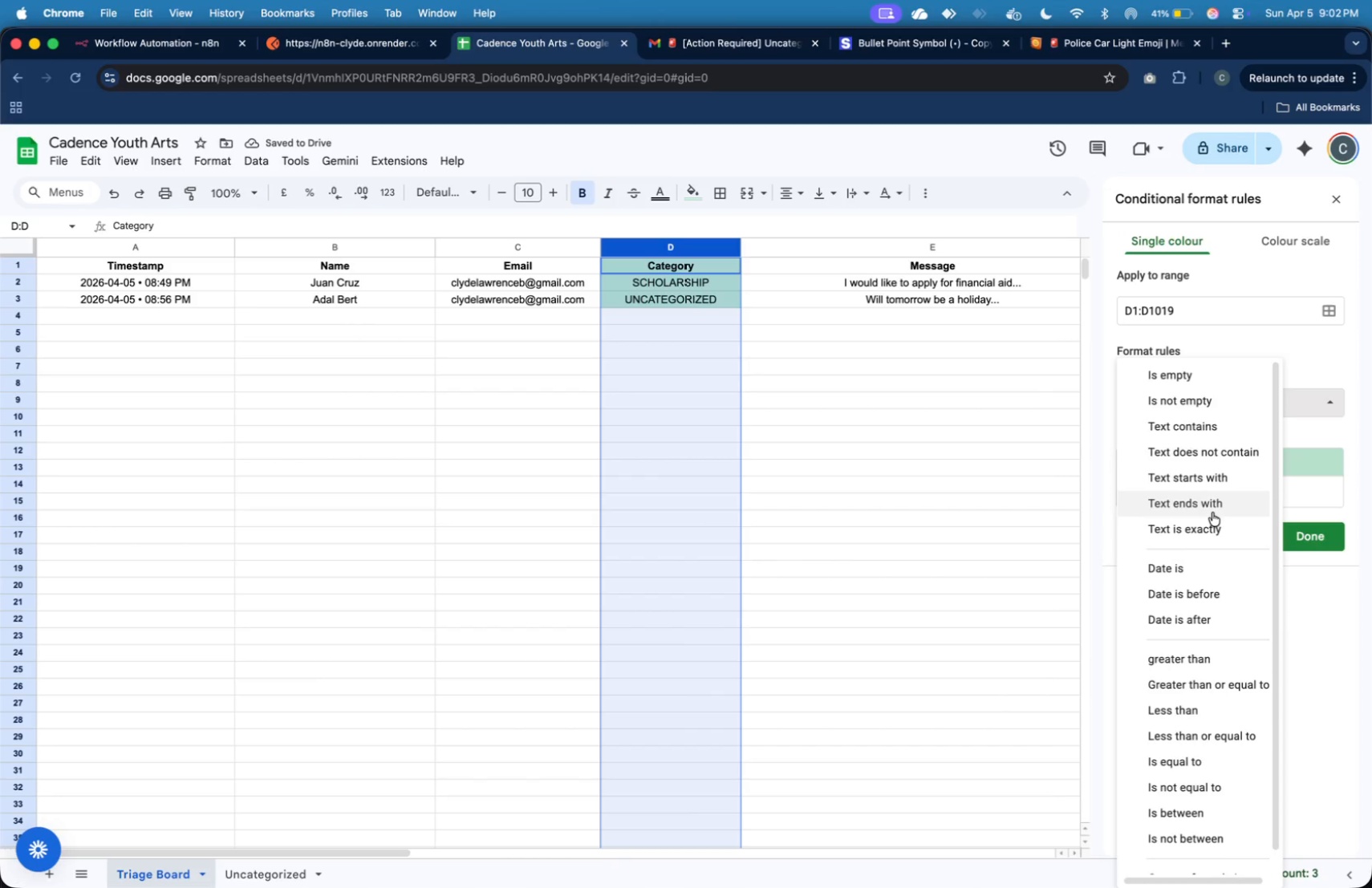 
left_click([1210, 525])
 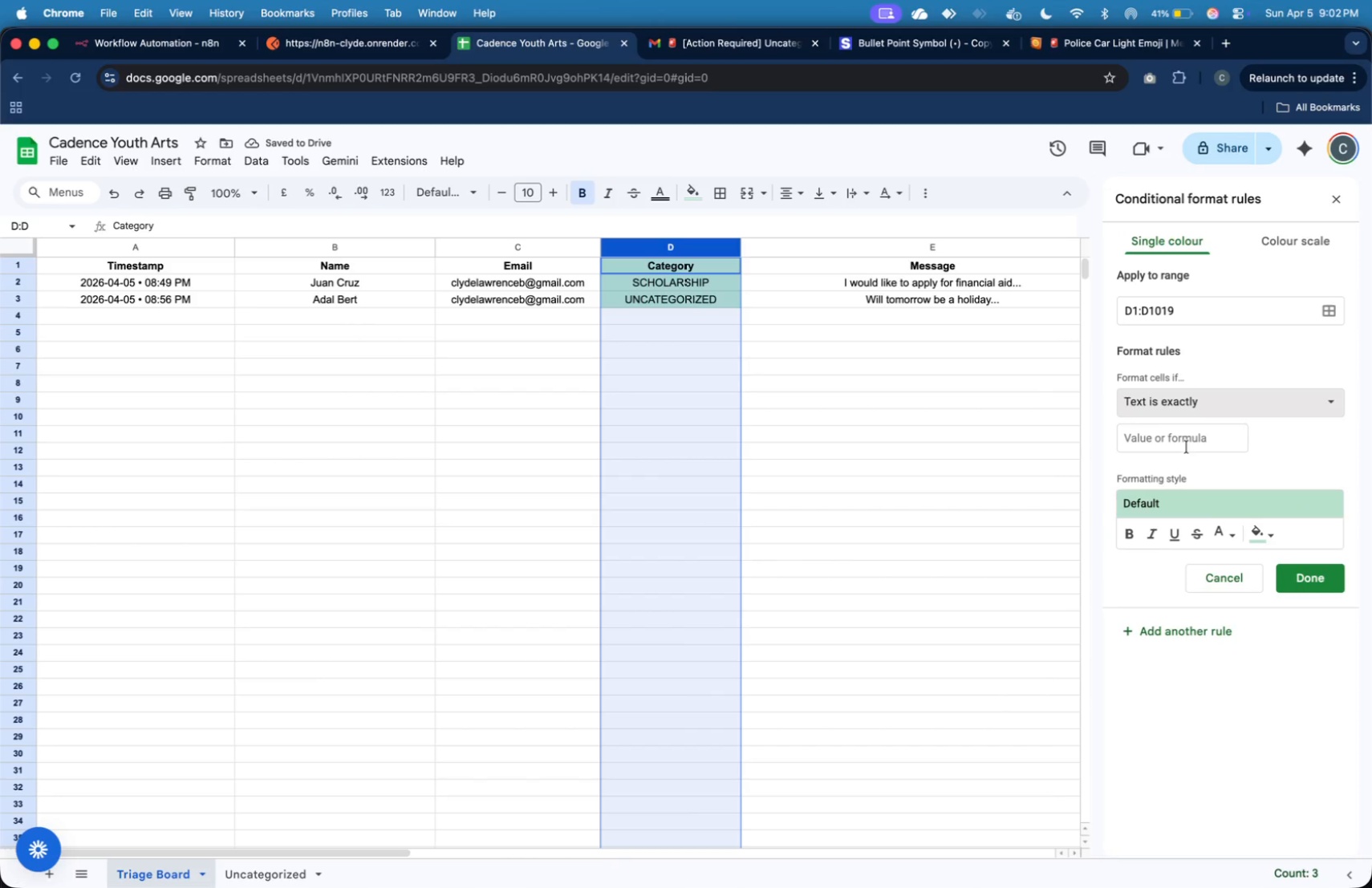 
left_click([1185, 444])
 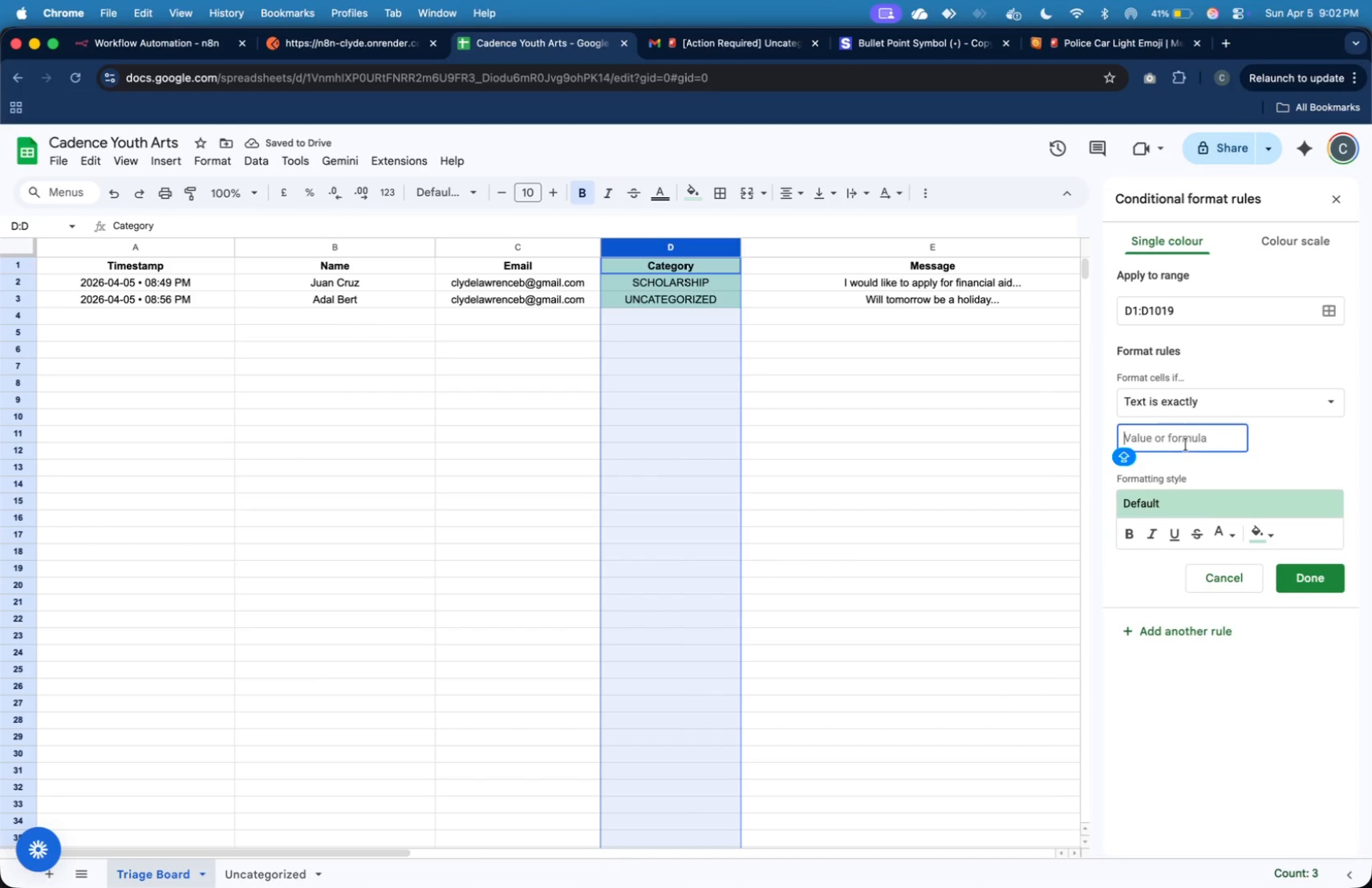 
type(UNCATEGORIZED)
 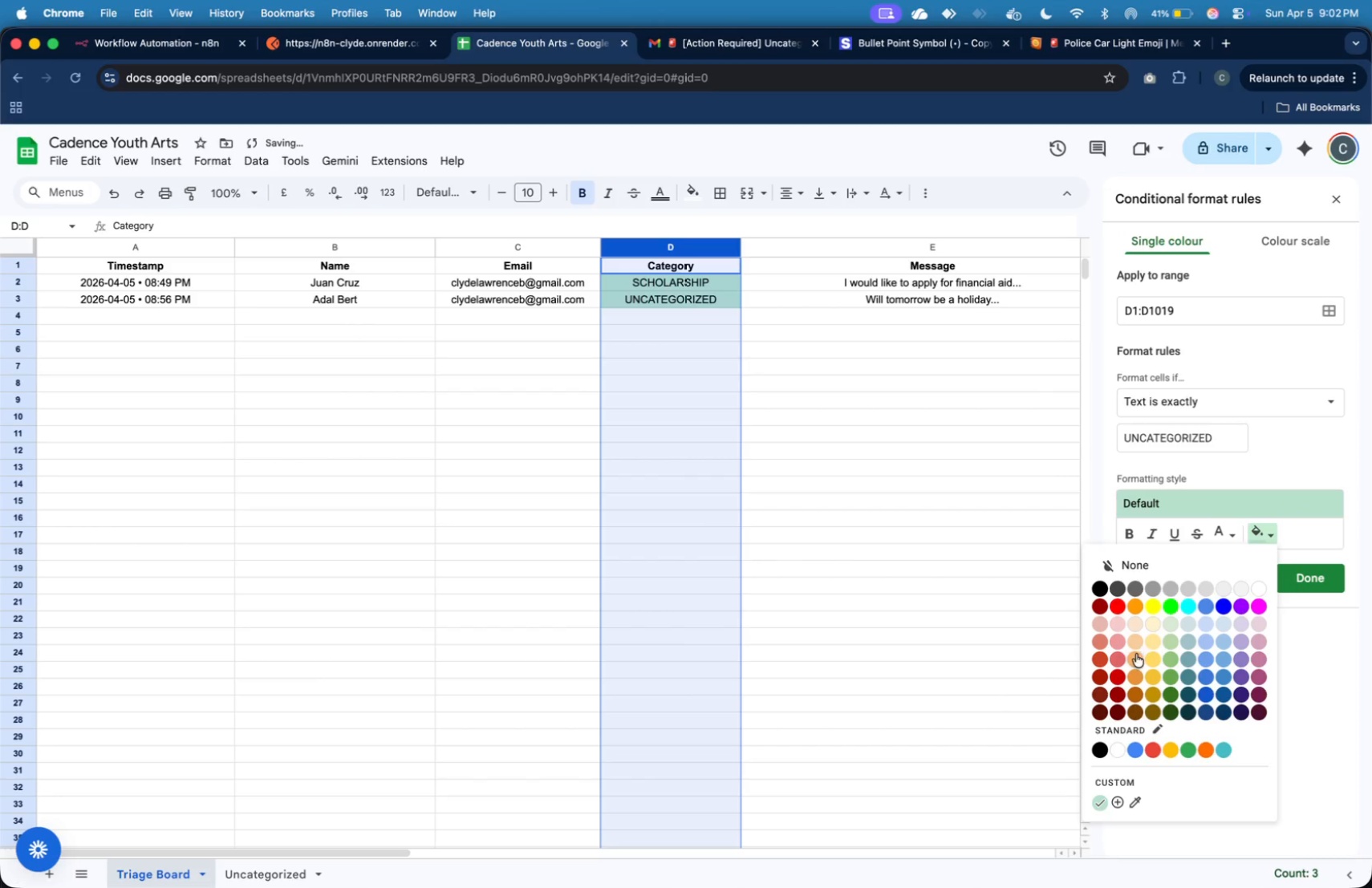 
left_click([1120, 655])
 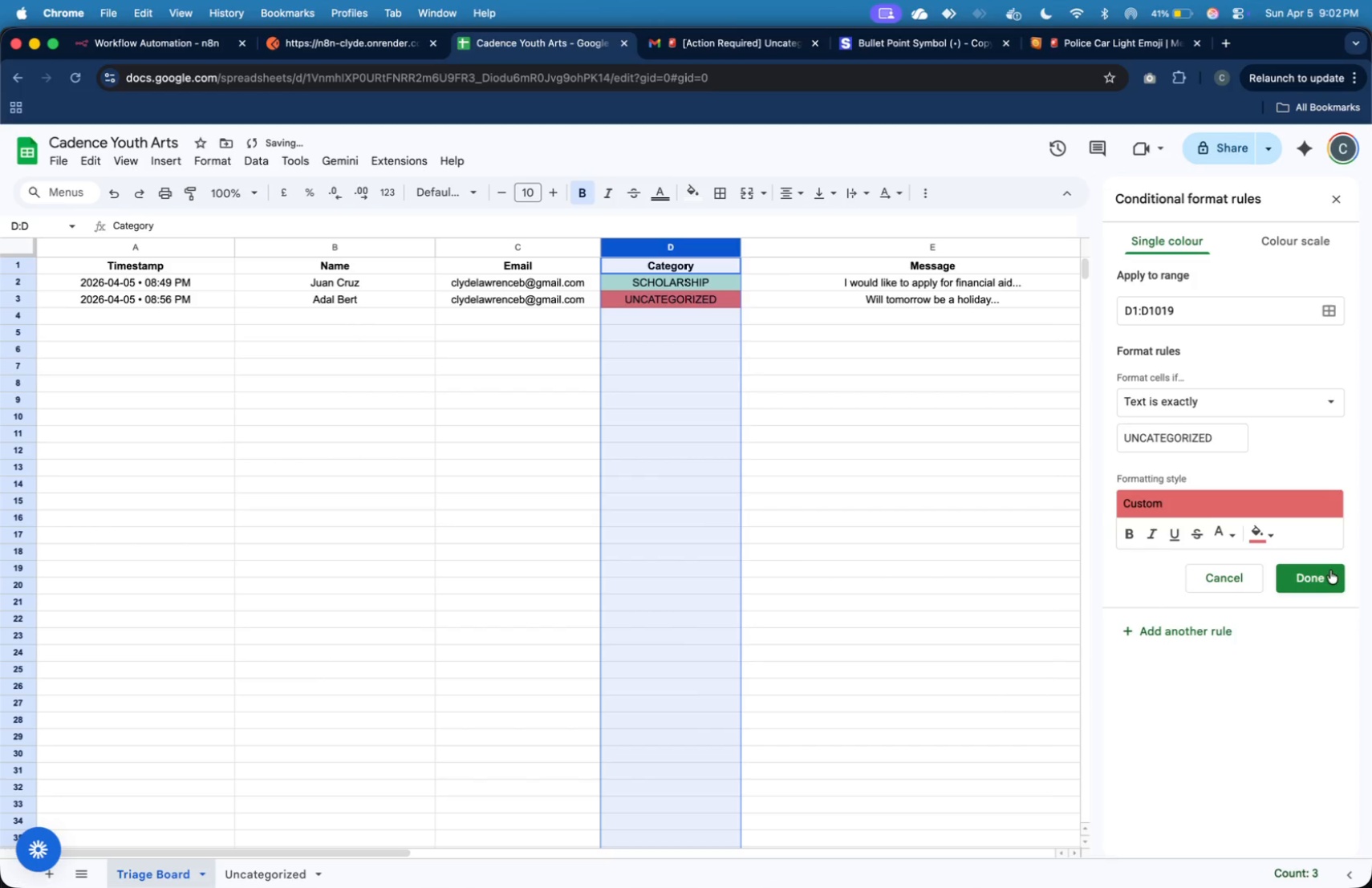 
left_click([1325, 577])
 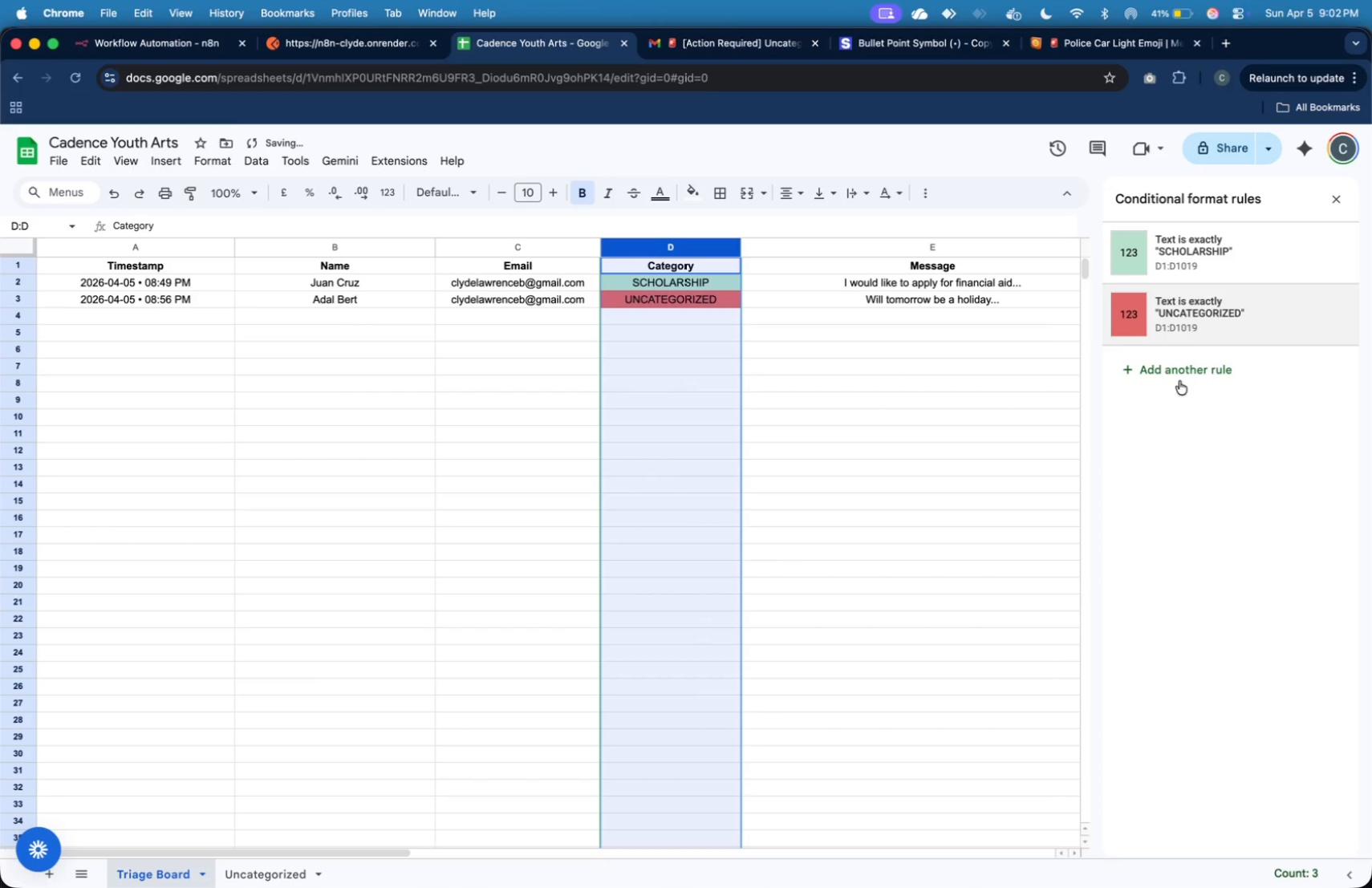 
left_click([1179, 371])
 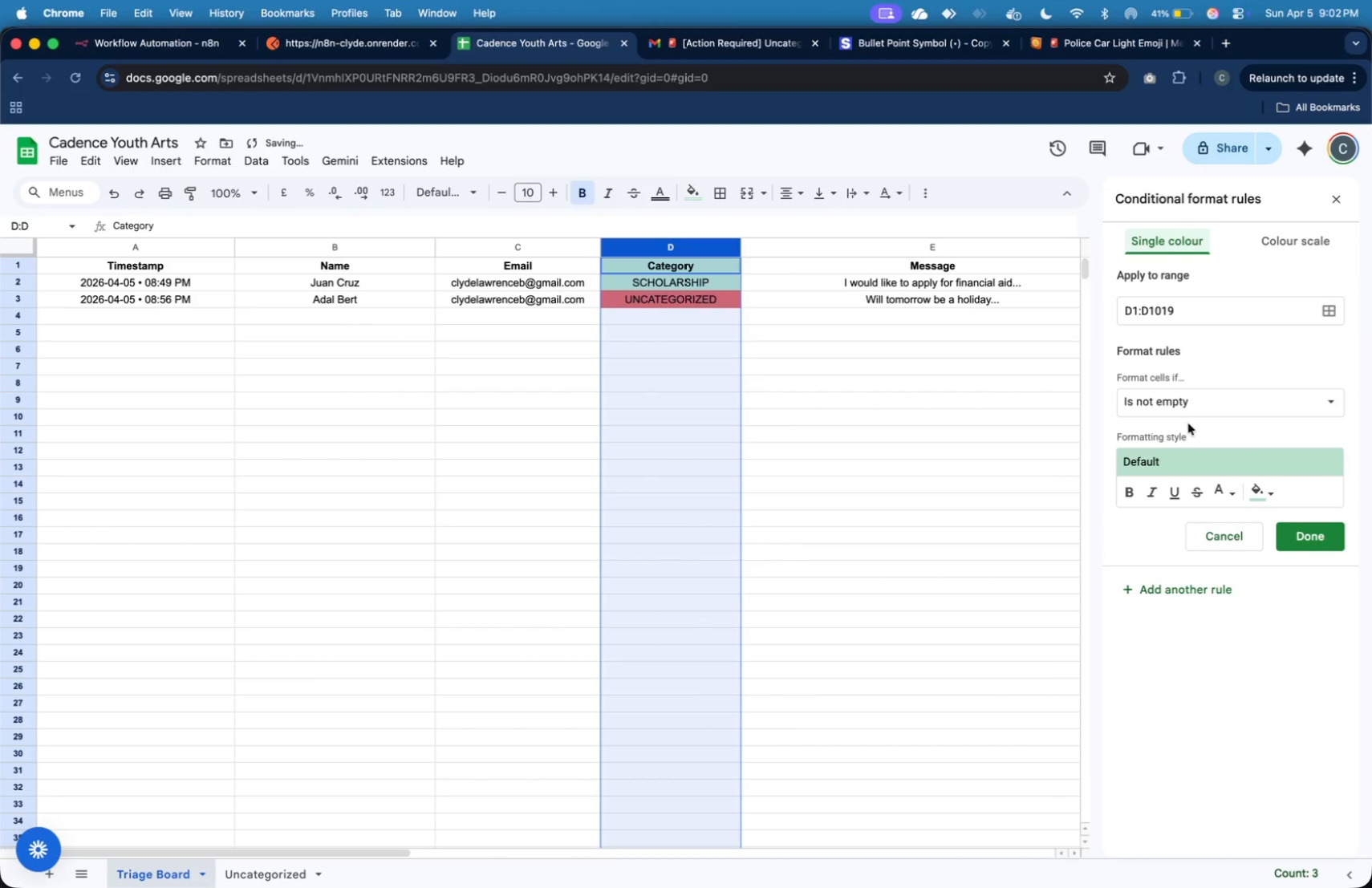 
left_click([1185, 391])
 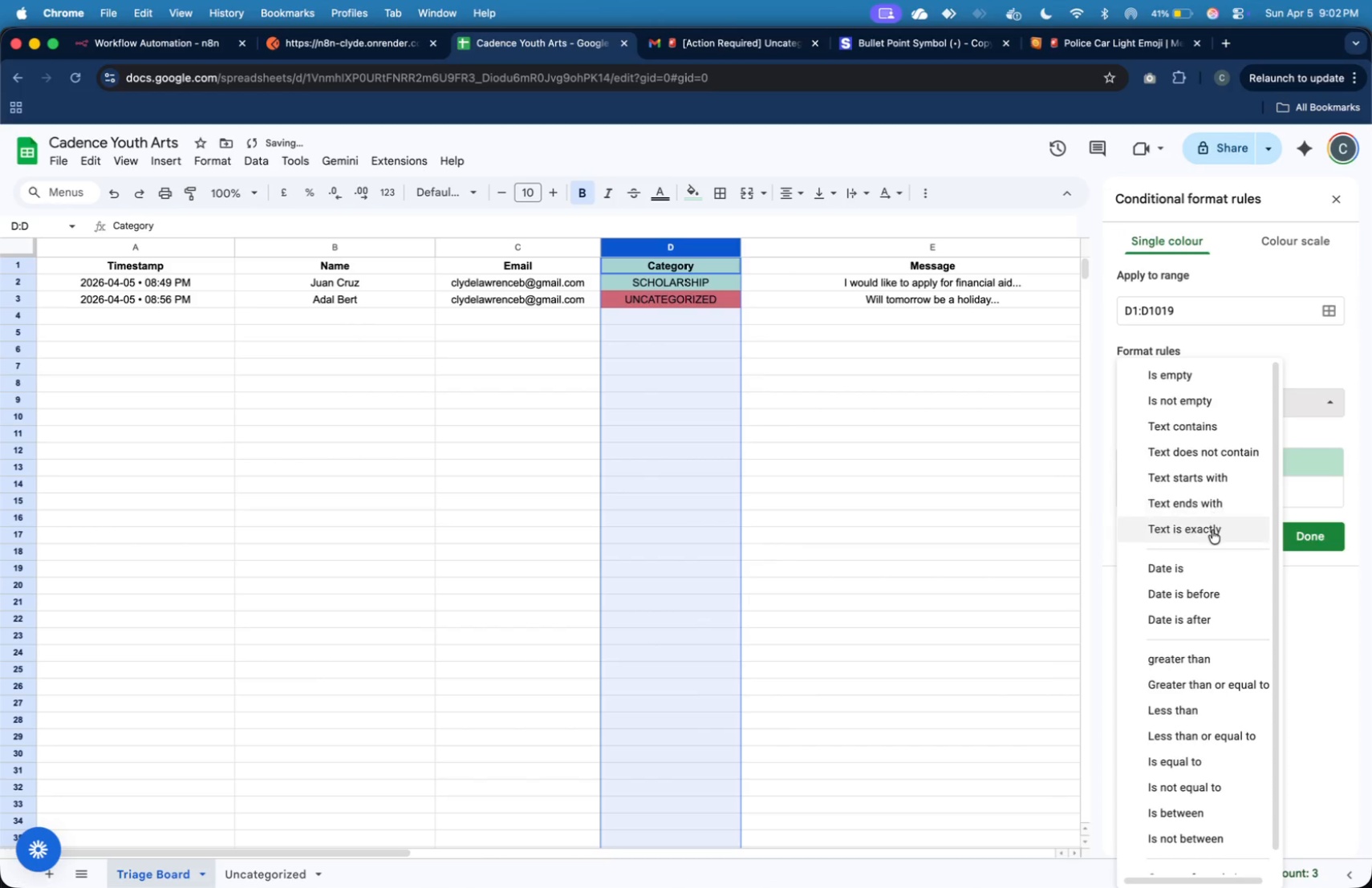 
left_click([1212, 531])
 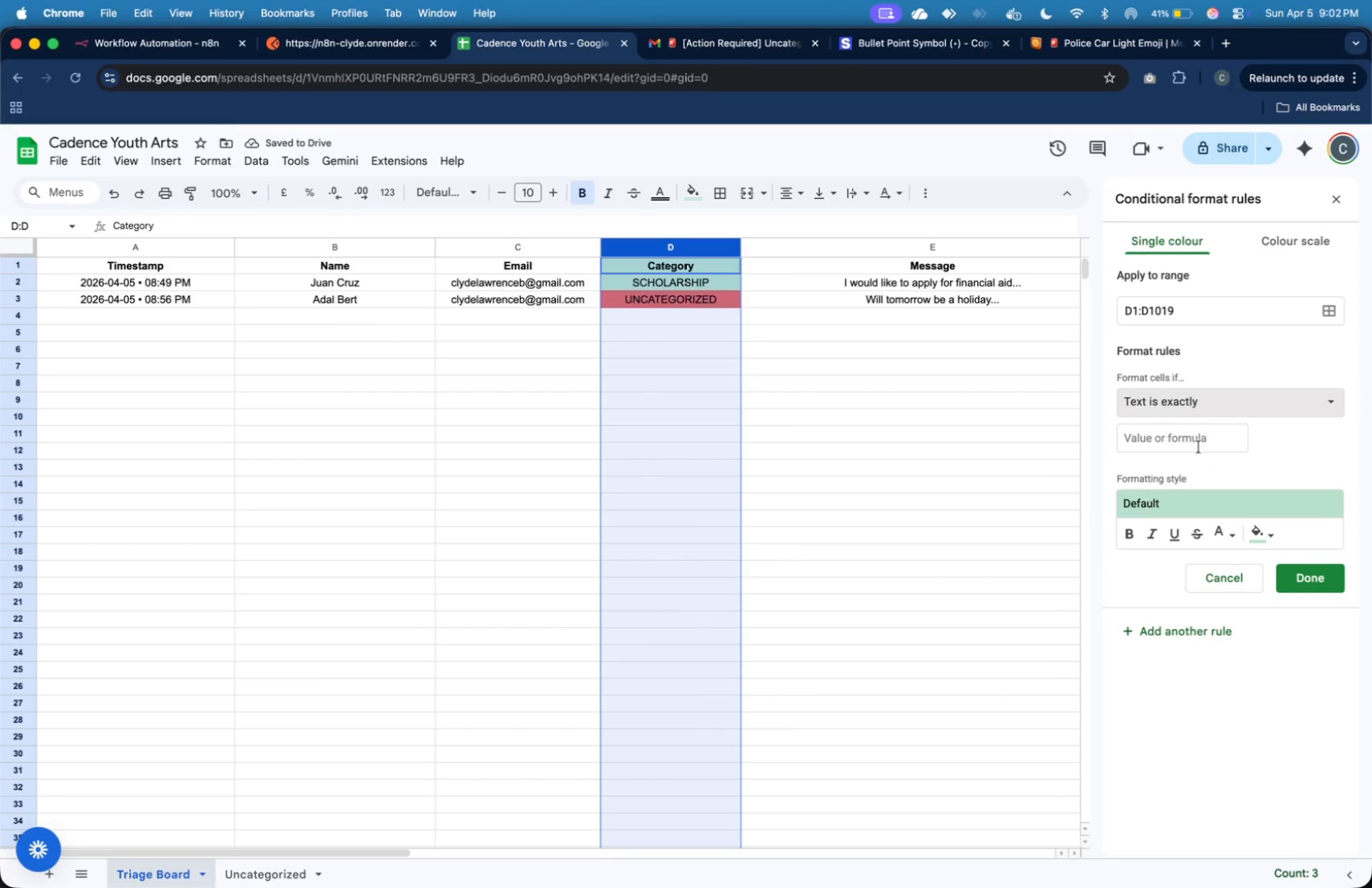 
left_click([1199, 447])
 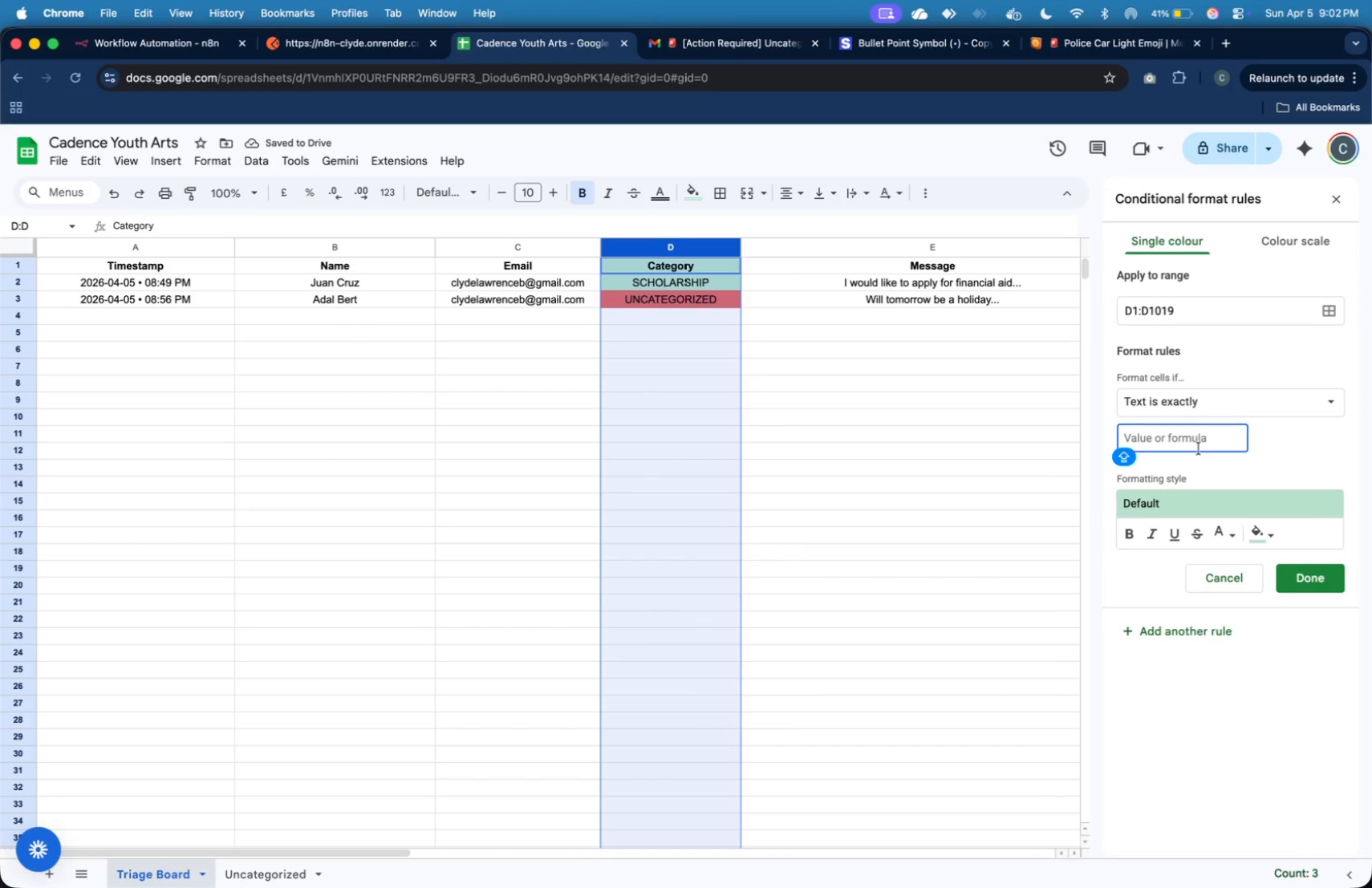 
type(DO)
key(Backspace)
key(Backspace)
 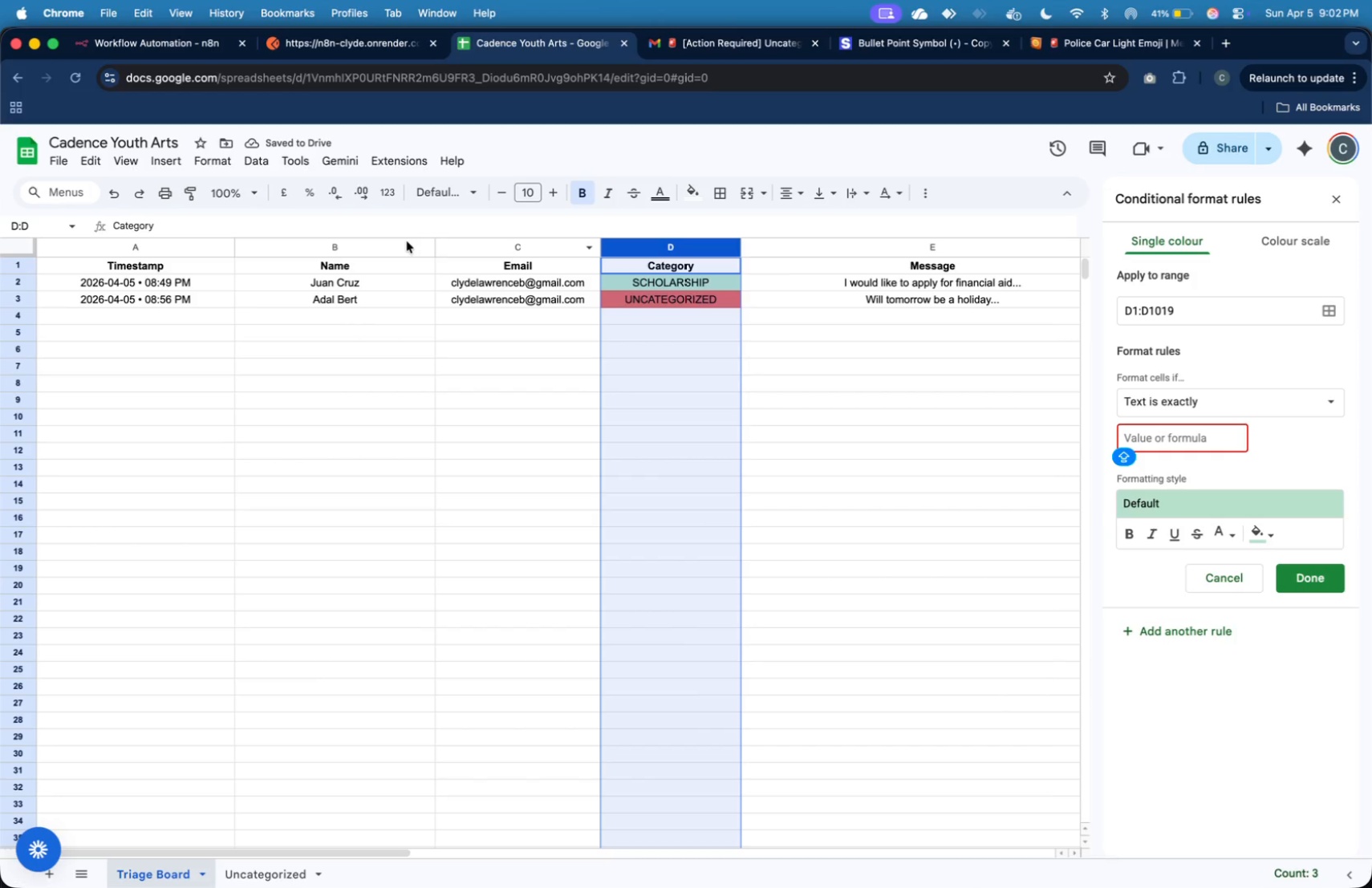 
left_click([170, 54])
 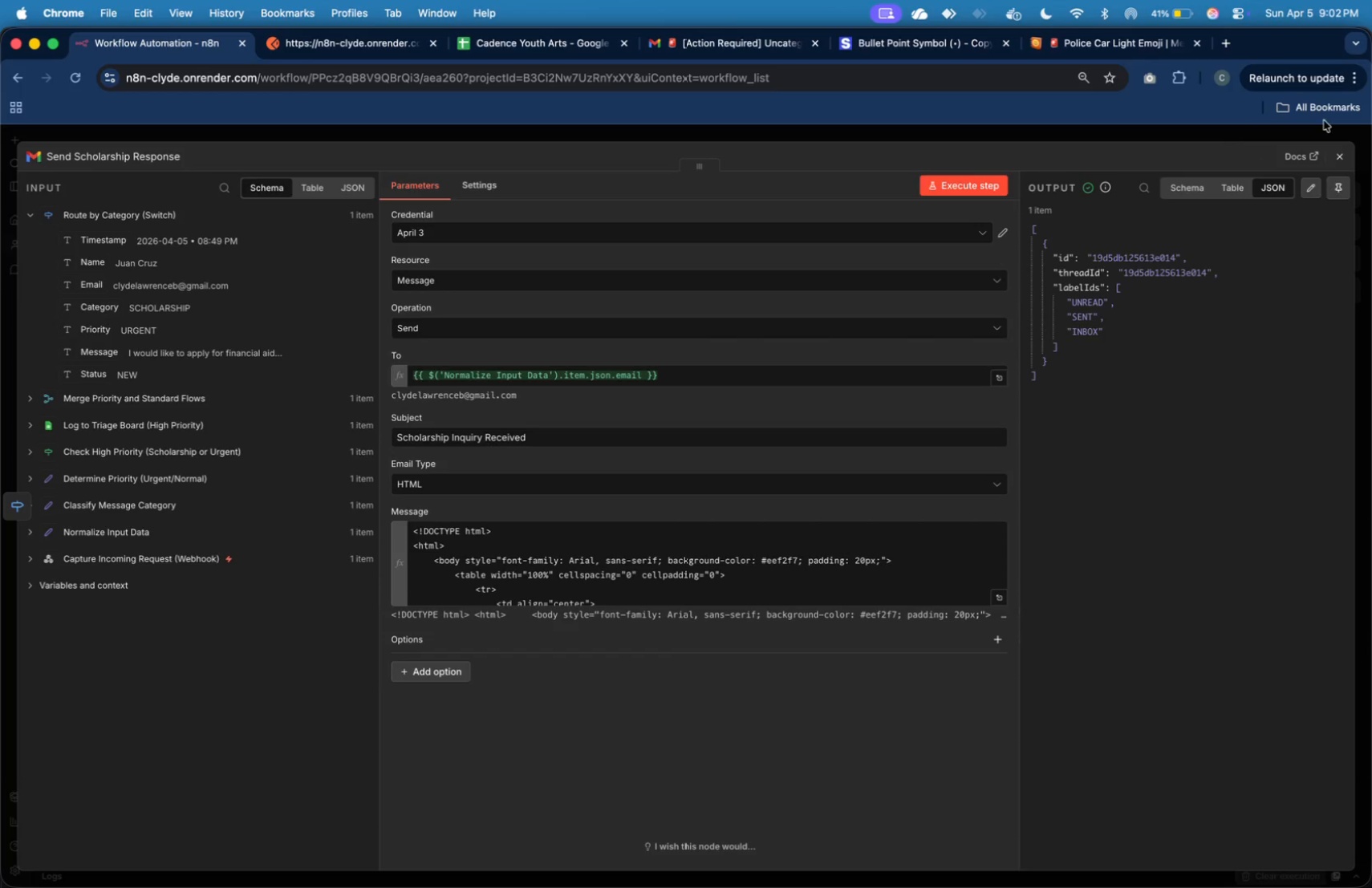 
left_click([1335, 149])
 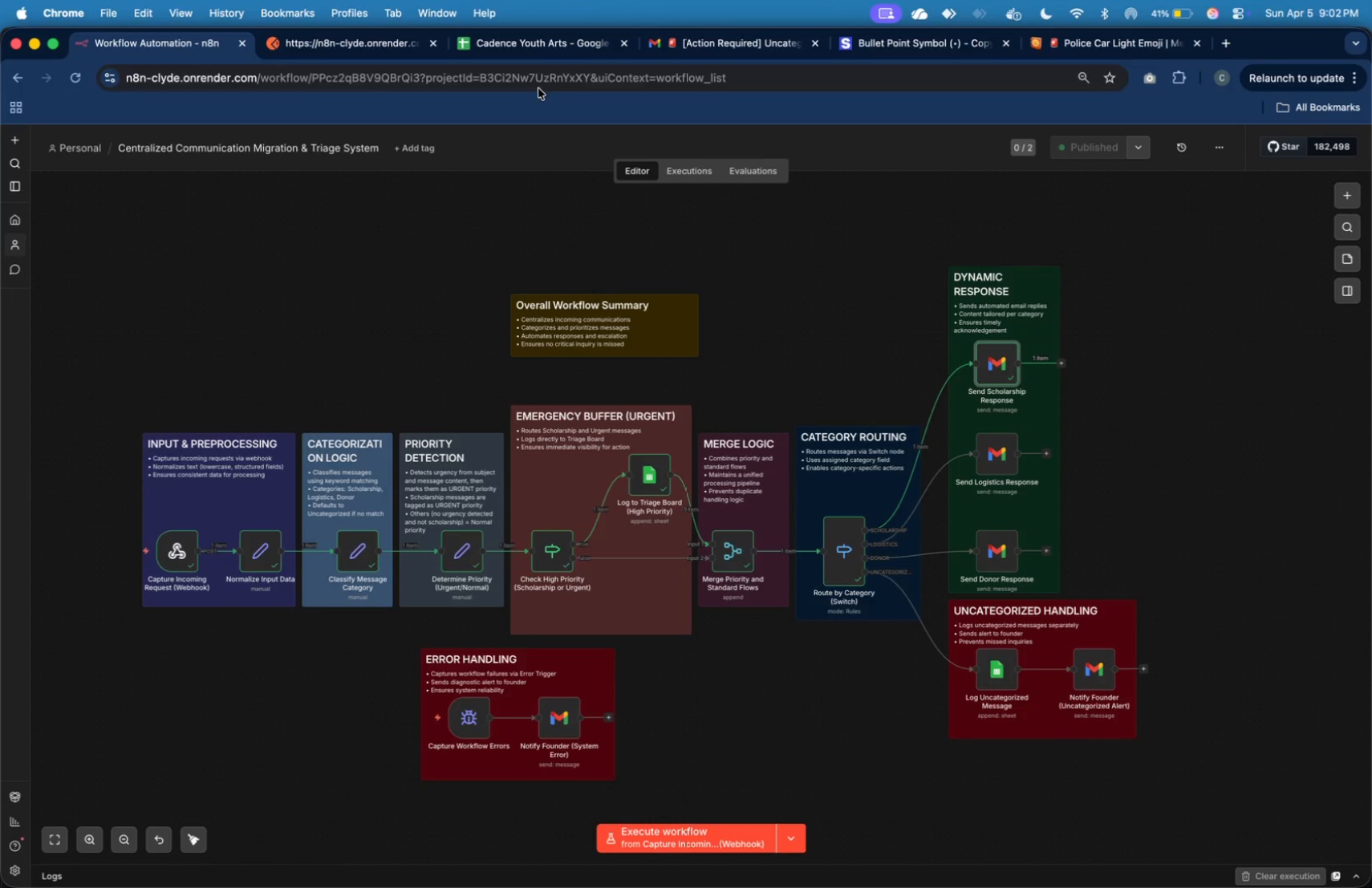 
wait(5.79)
 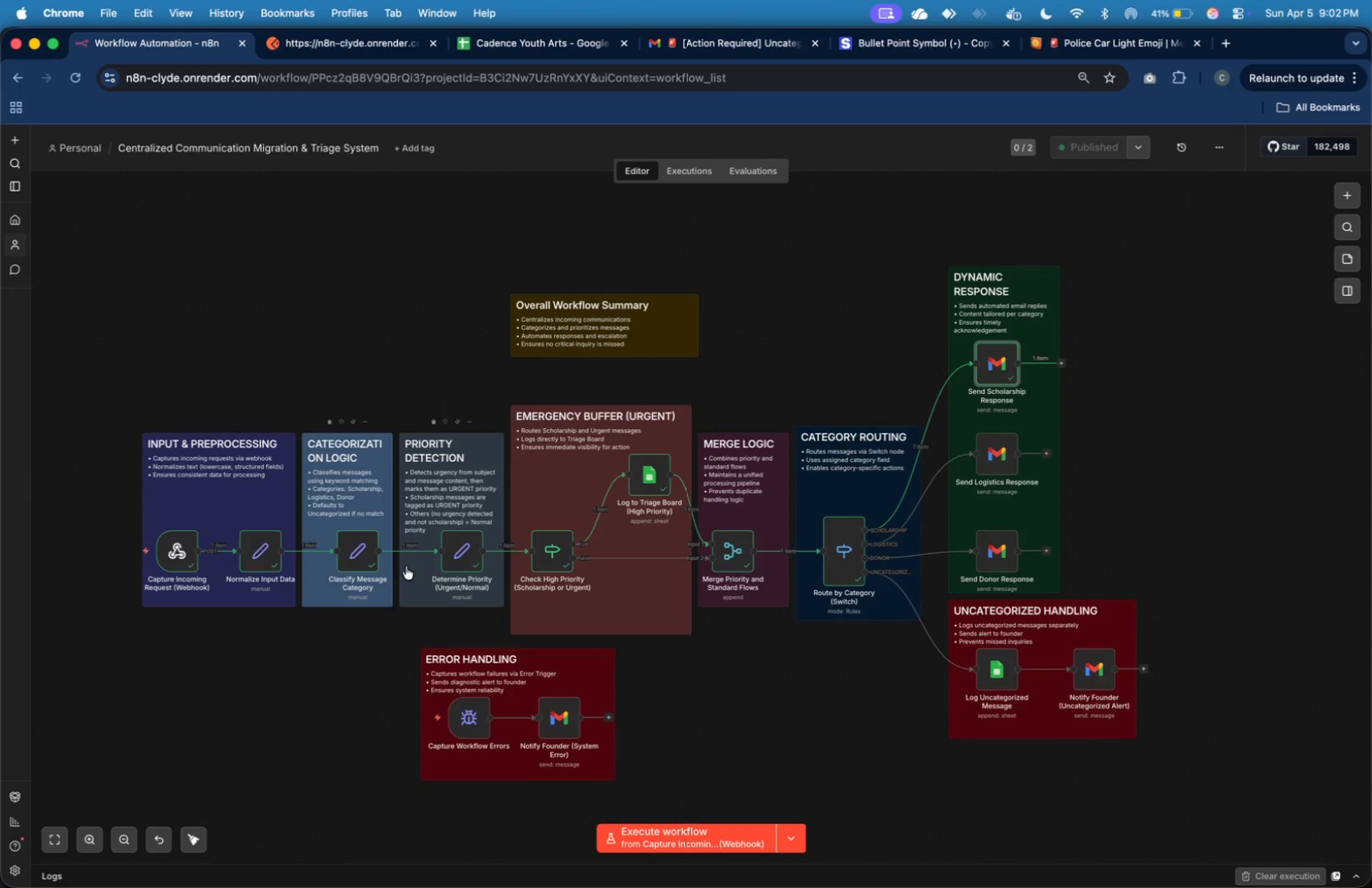 
left_click([542, 41])
 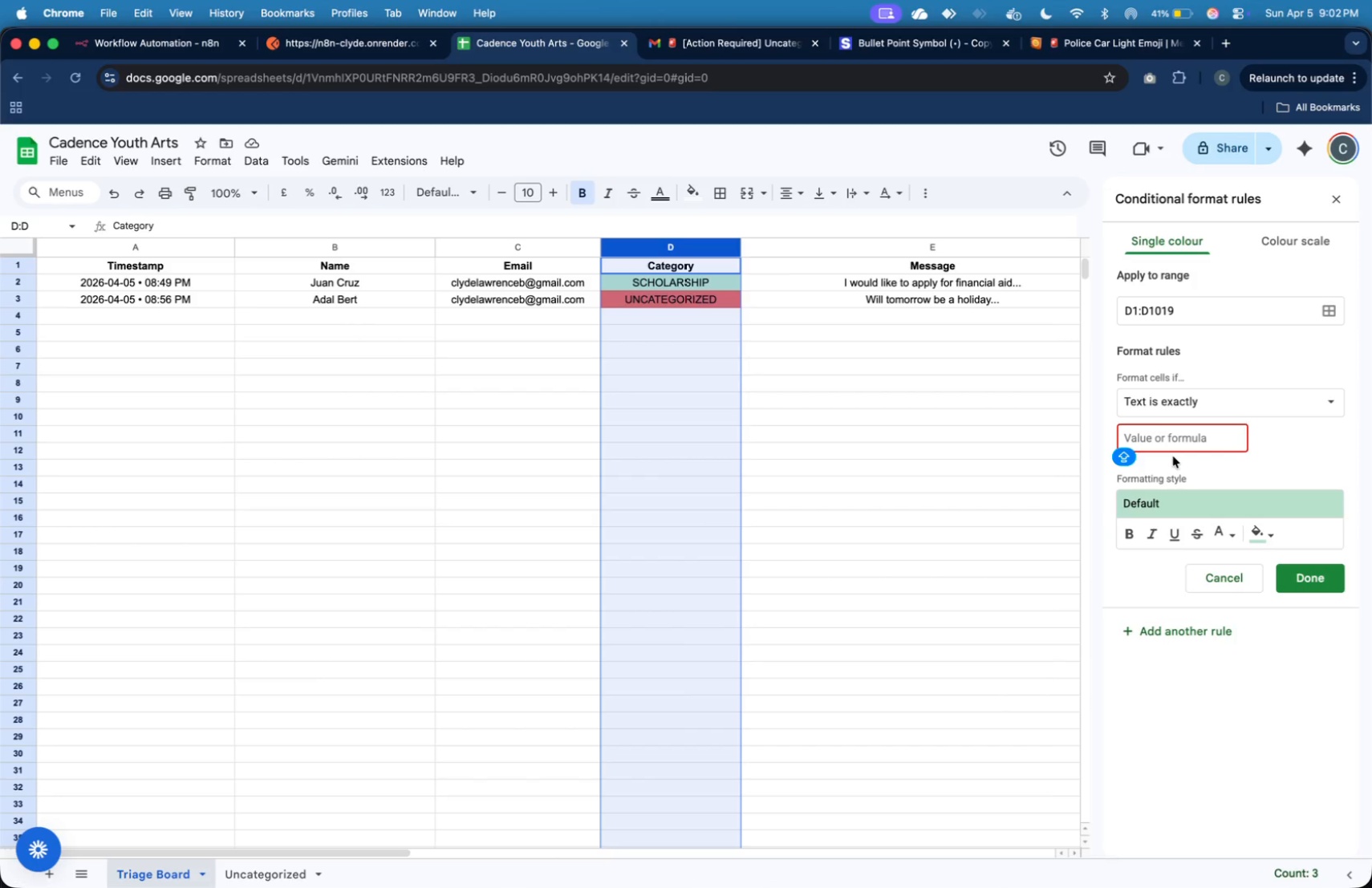 
type(LOGISTICS)
 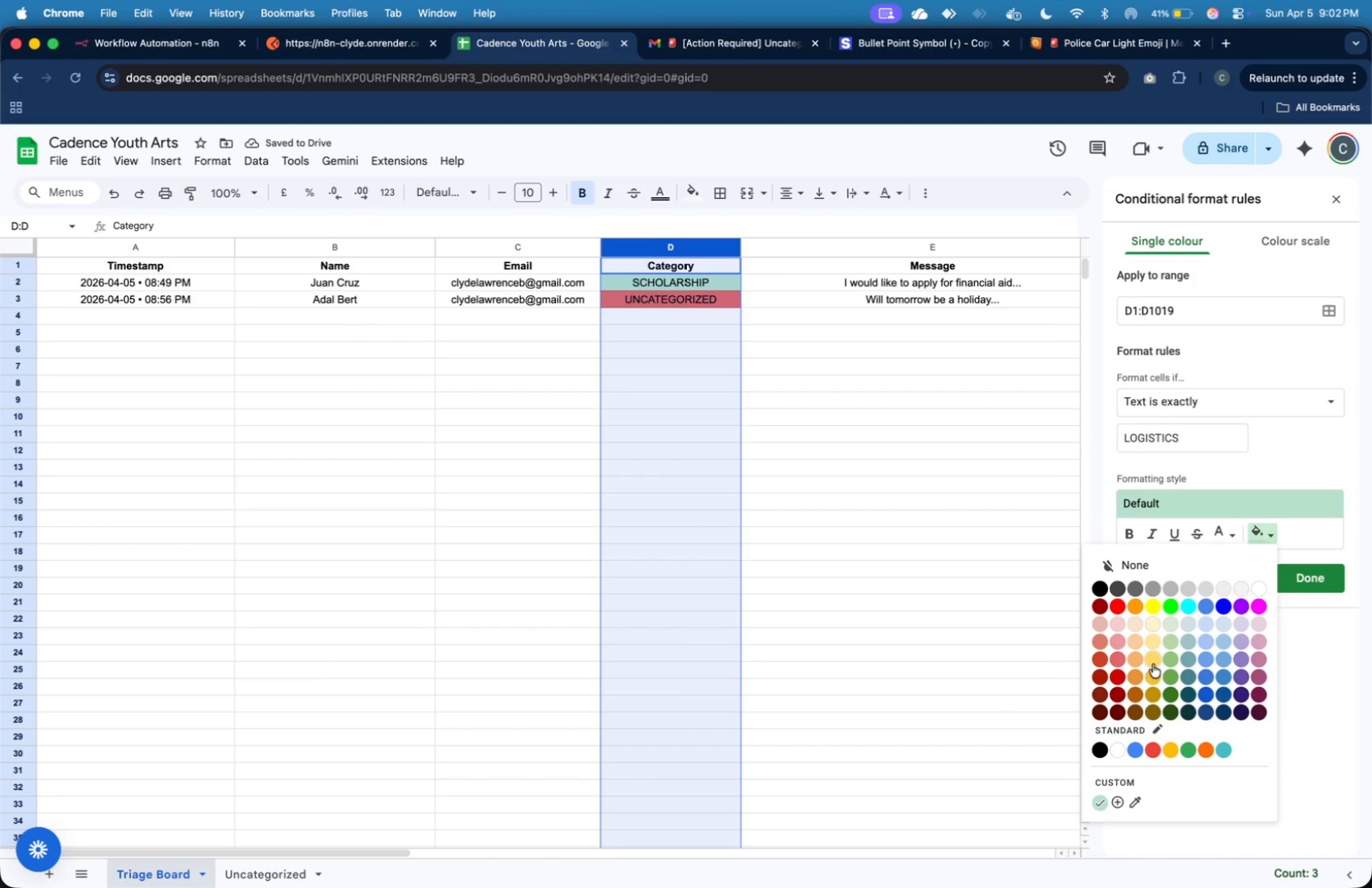 
left_click([1152, 657])
 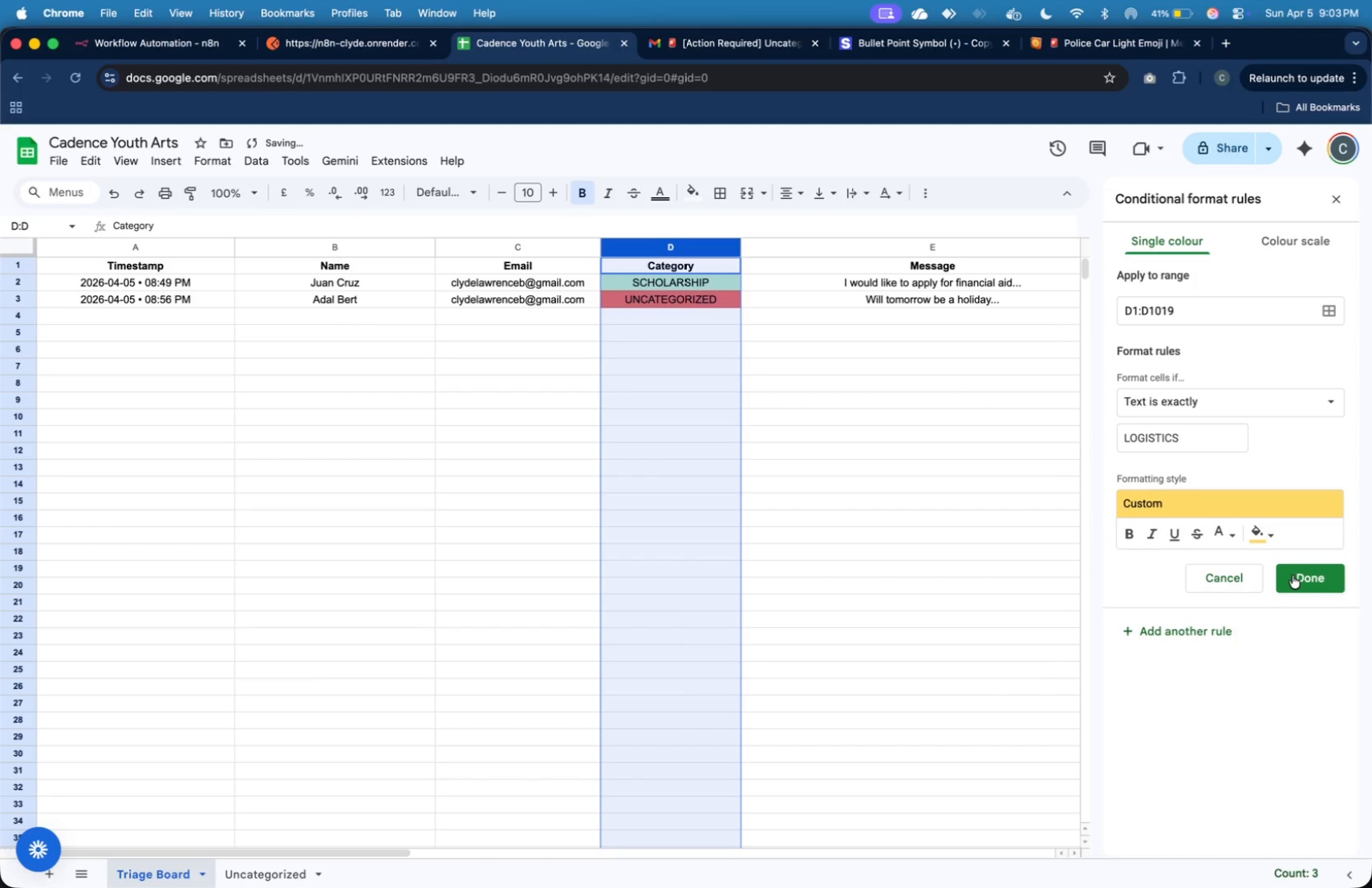 
left_click([1293, 575])
 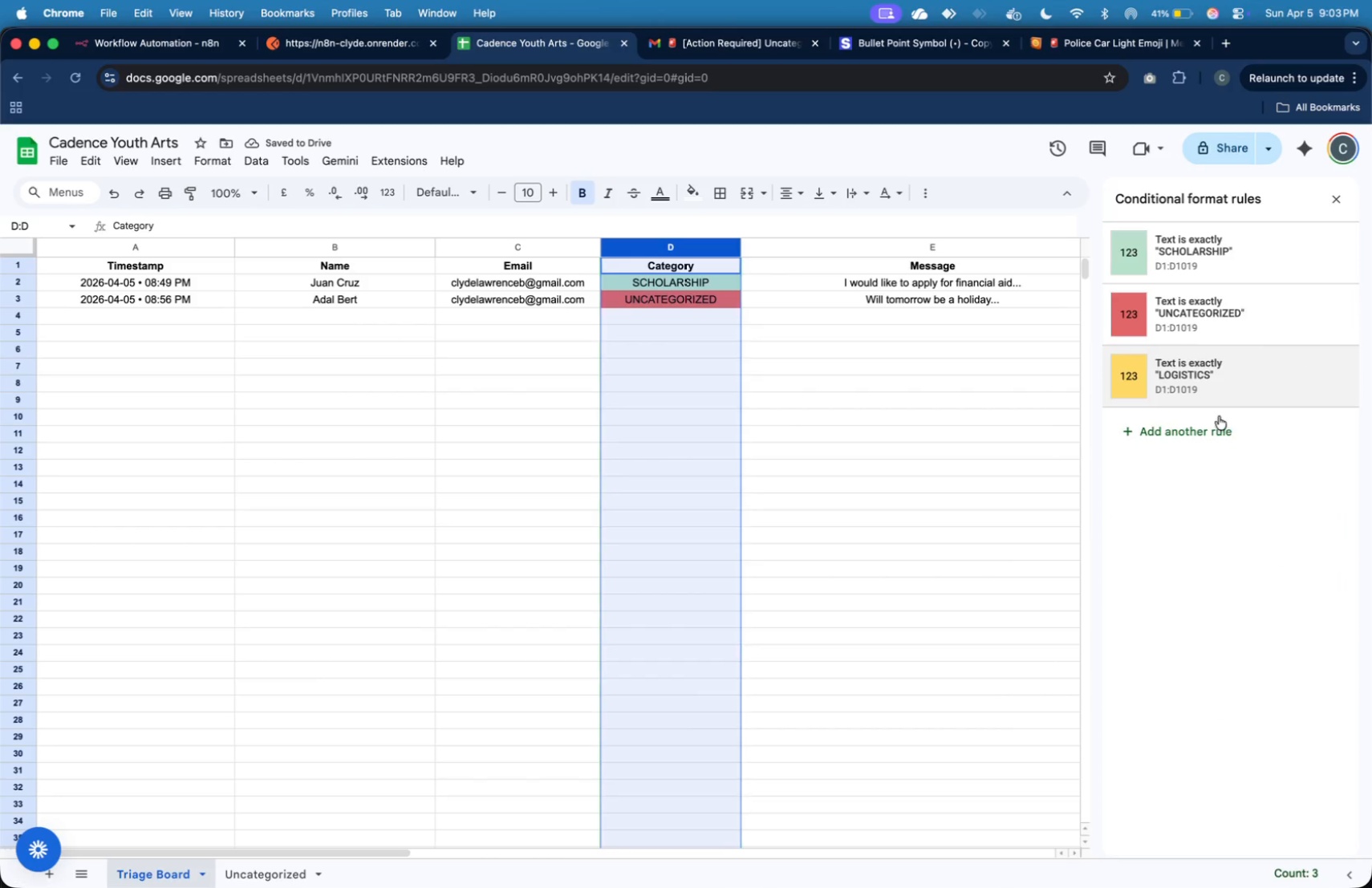 
left_click([1216, 426])
 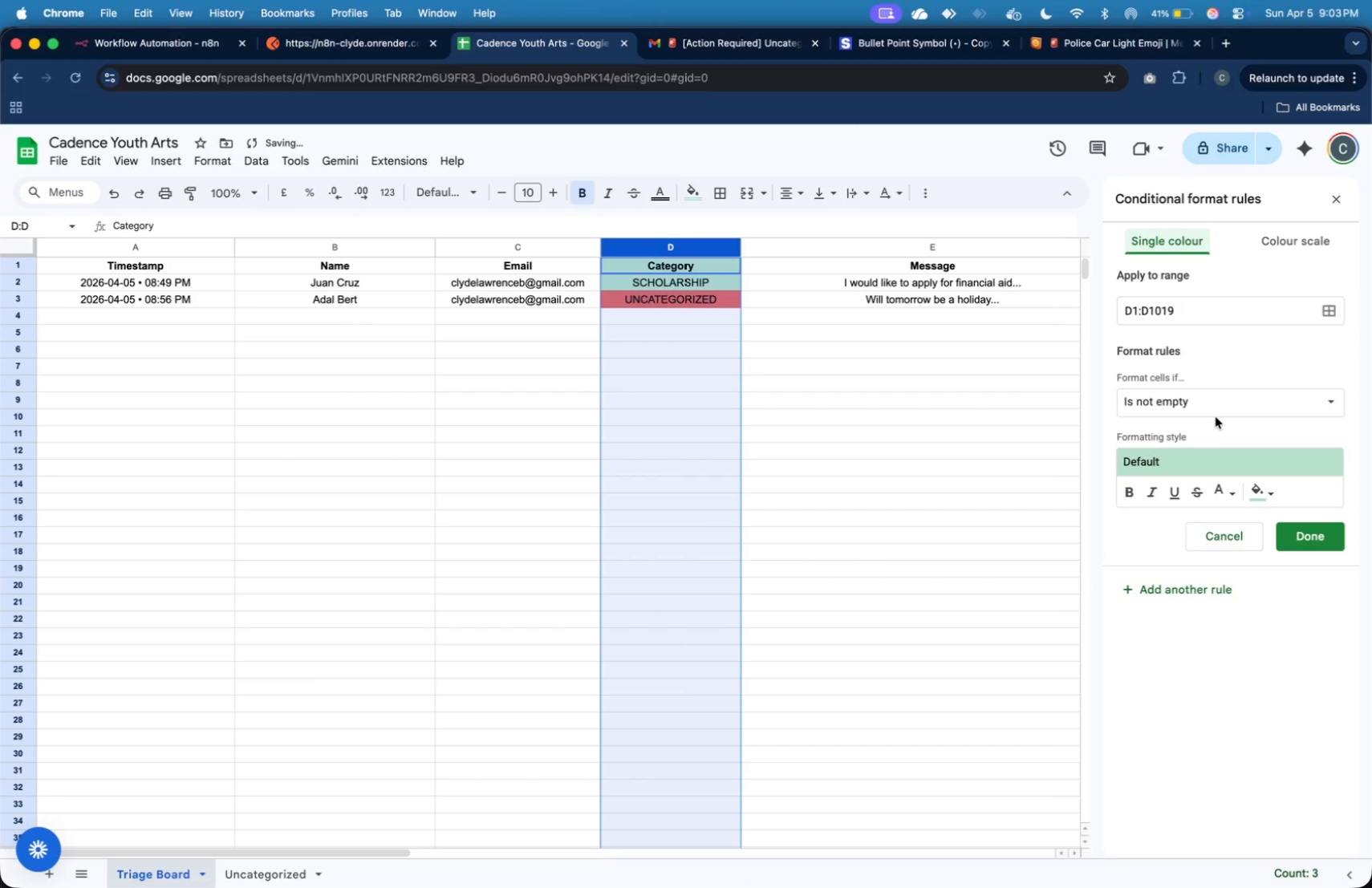 
left_click([1214, 396])
 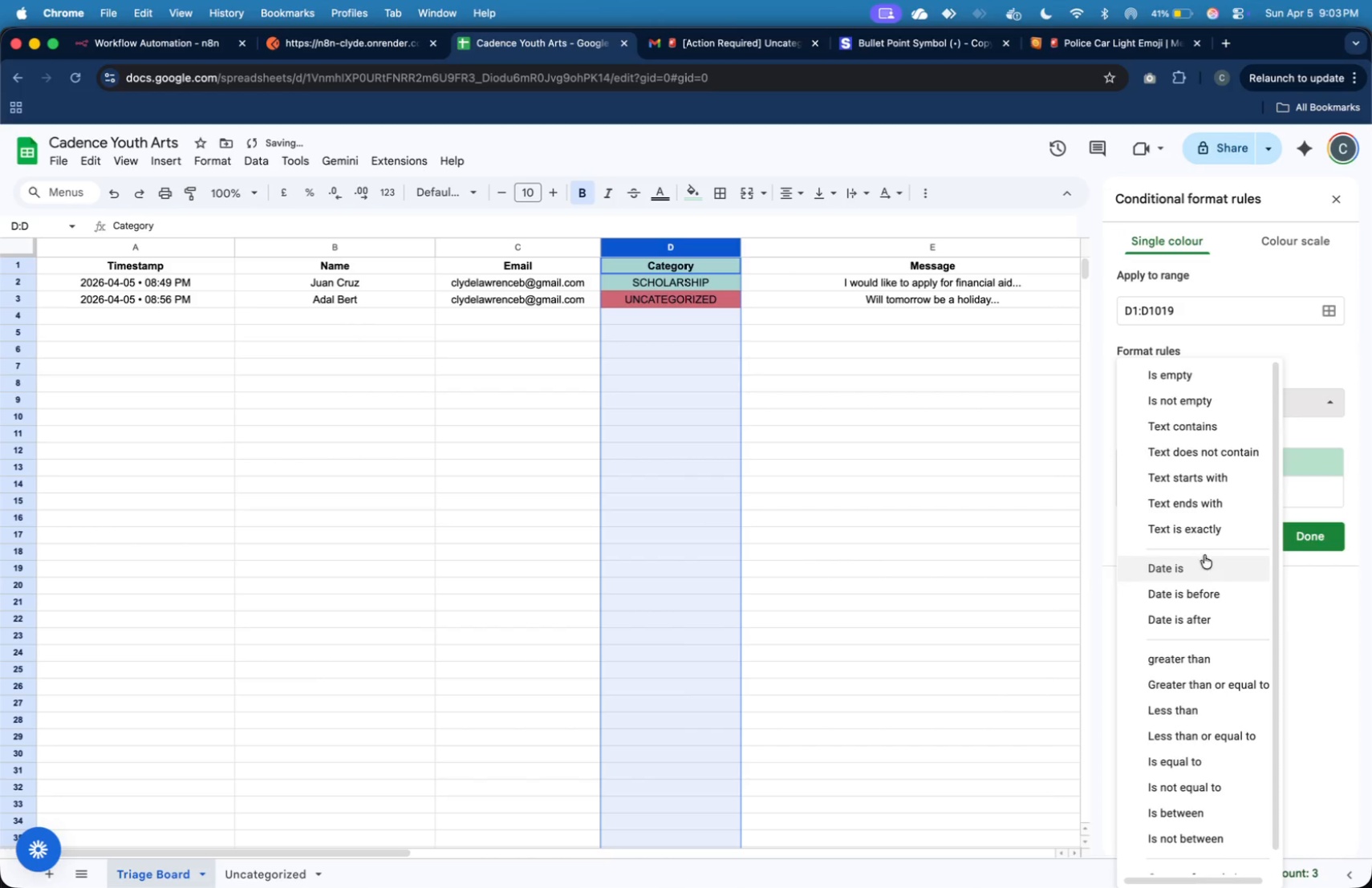 
left_click([1205, 526])
 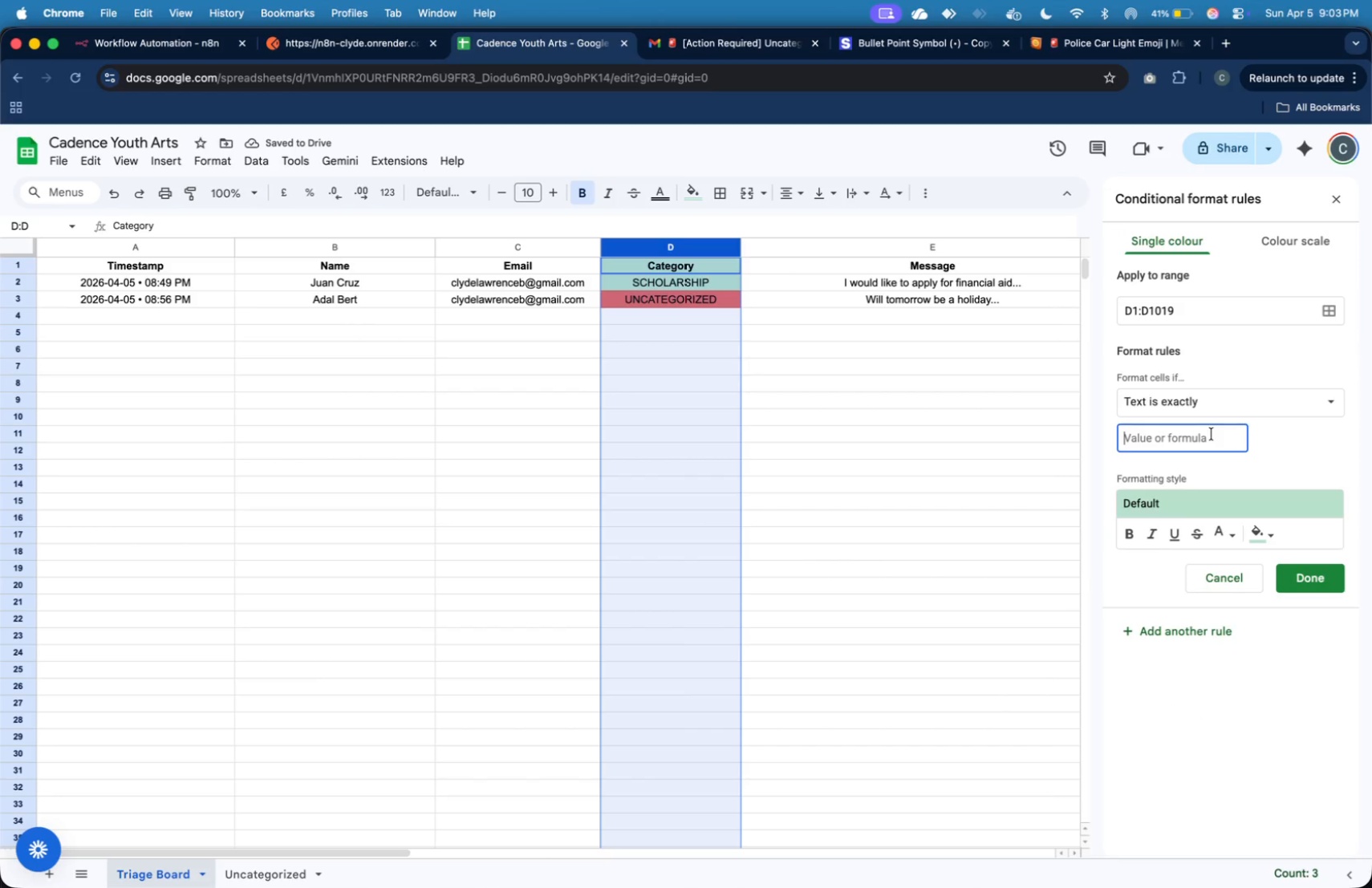 
type(DONOR)
 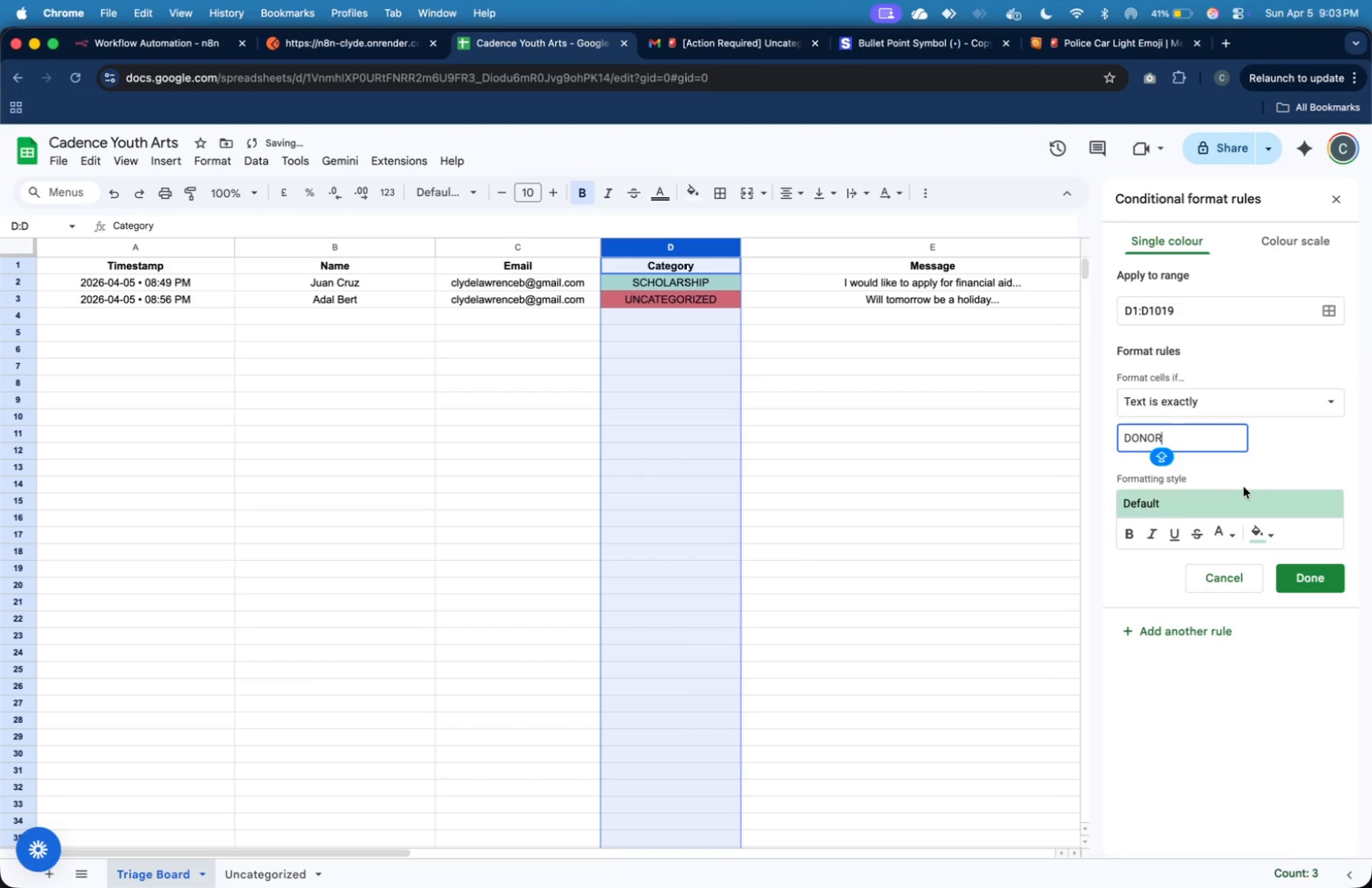 
left_click([1259, 530])
 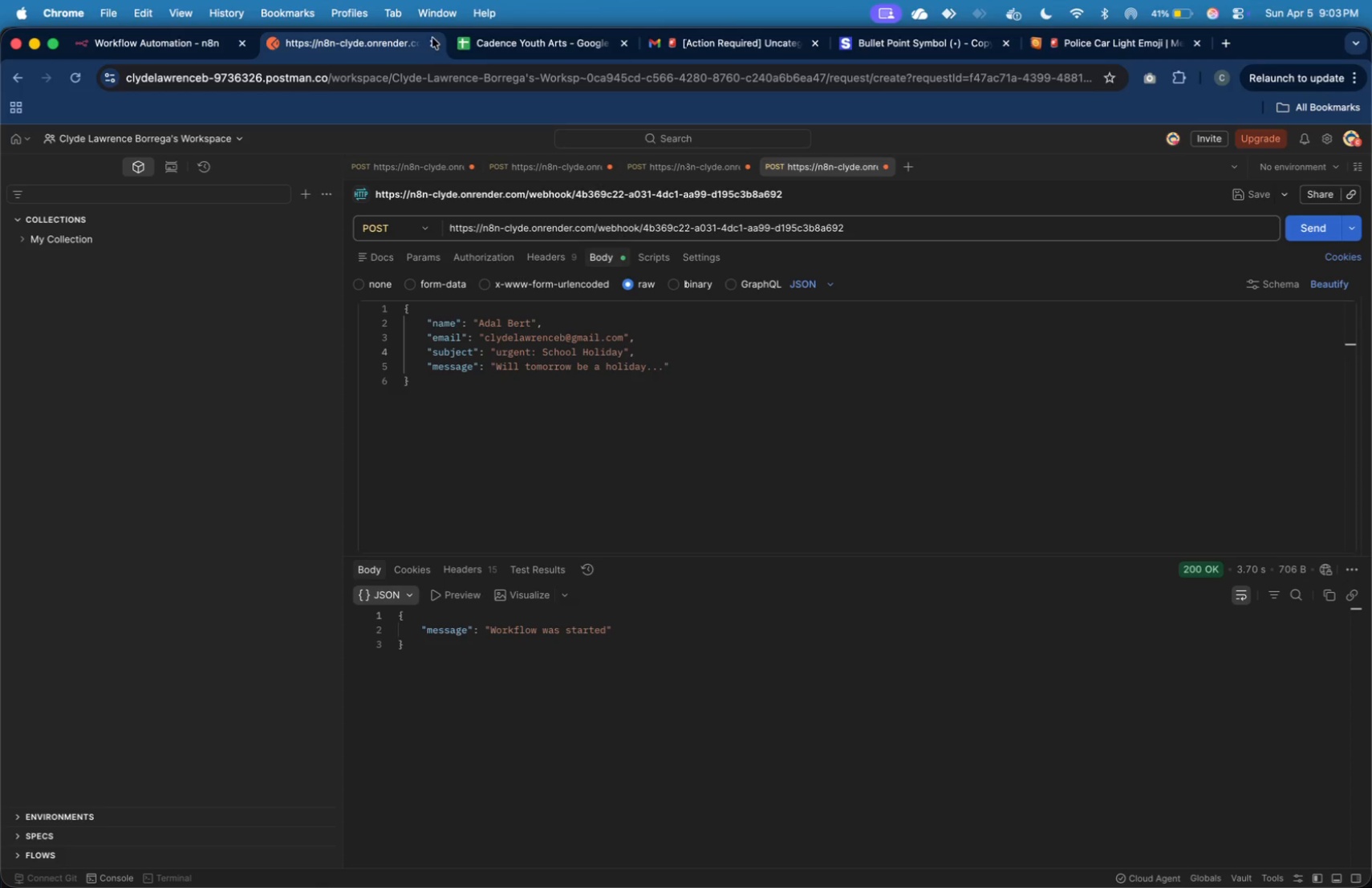 
wait(17.1)
 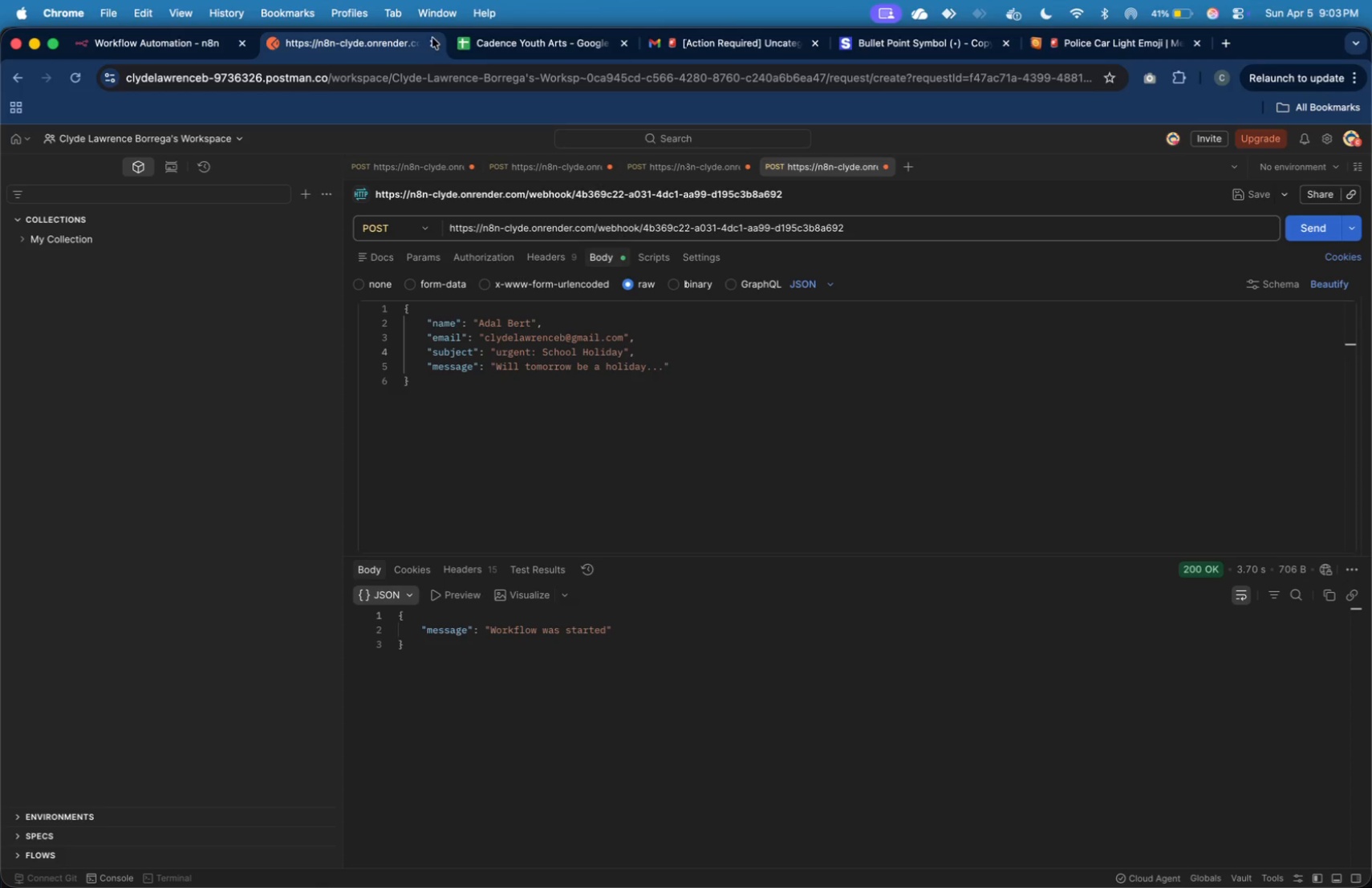 
left_click([495, 38])
 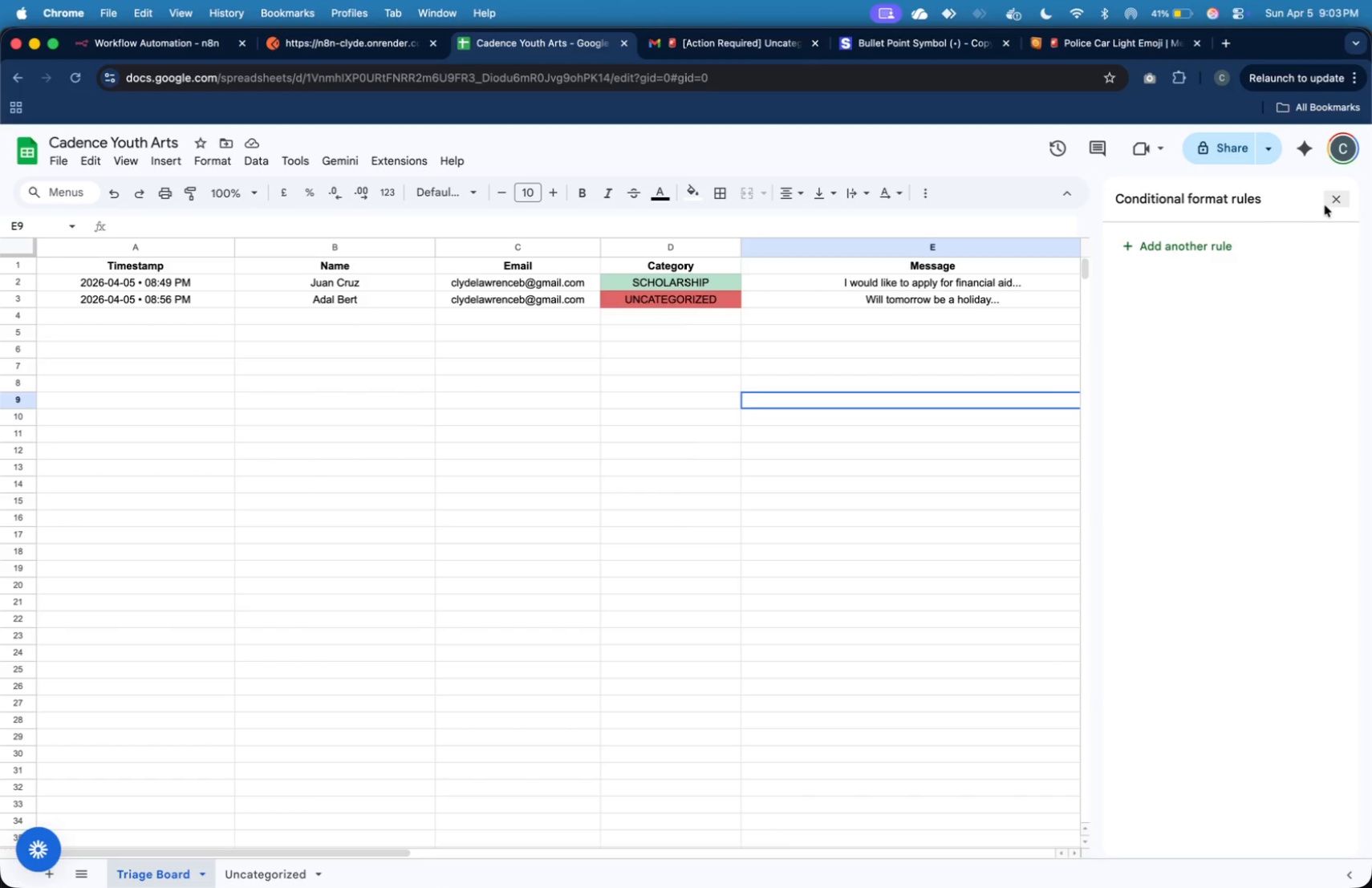 
left_click([1326, 198])
 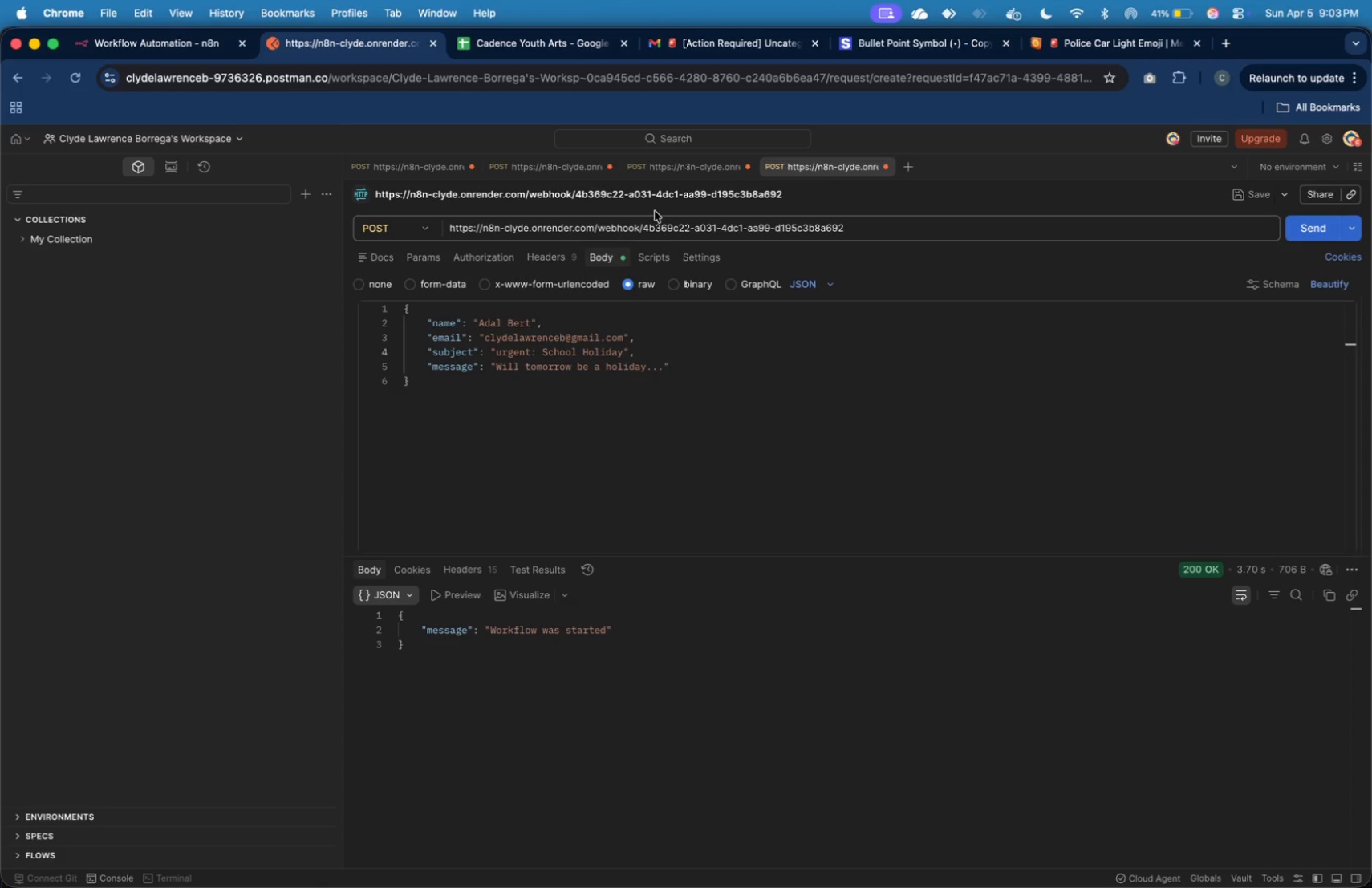 
wait(11.87)
 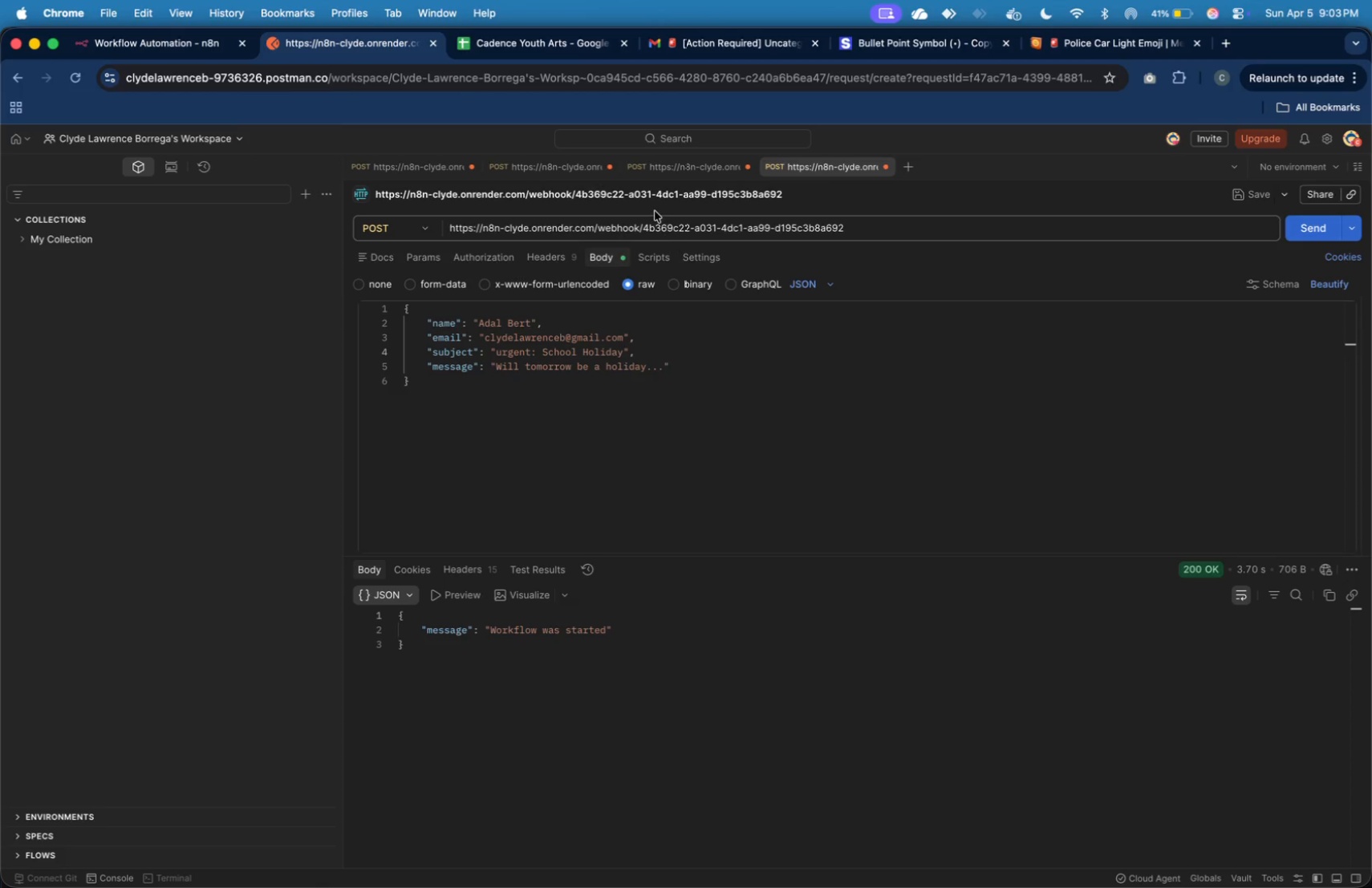 
key(ArrowLeft)
 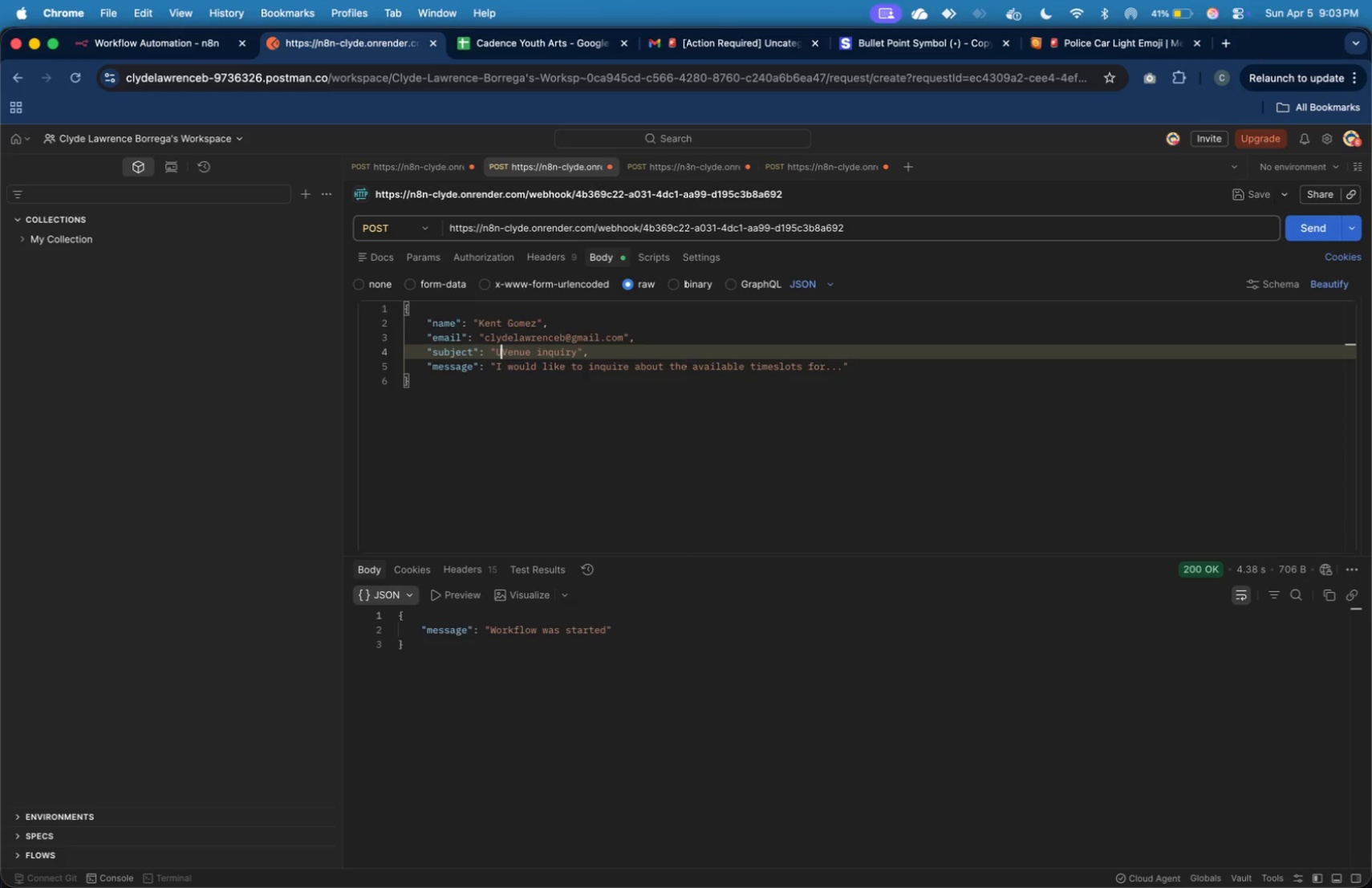 
type(URGENT: )
 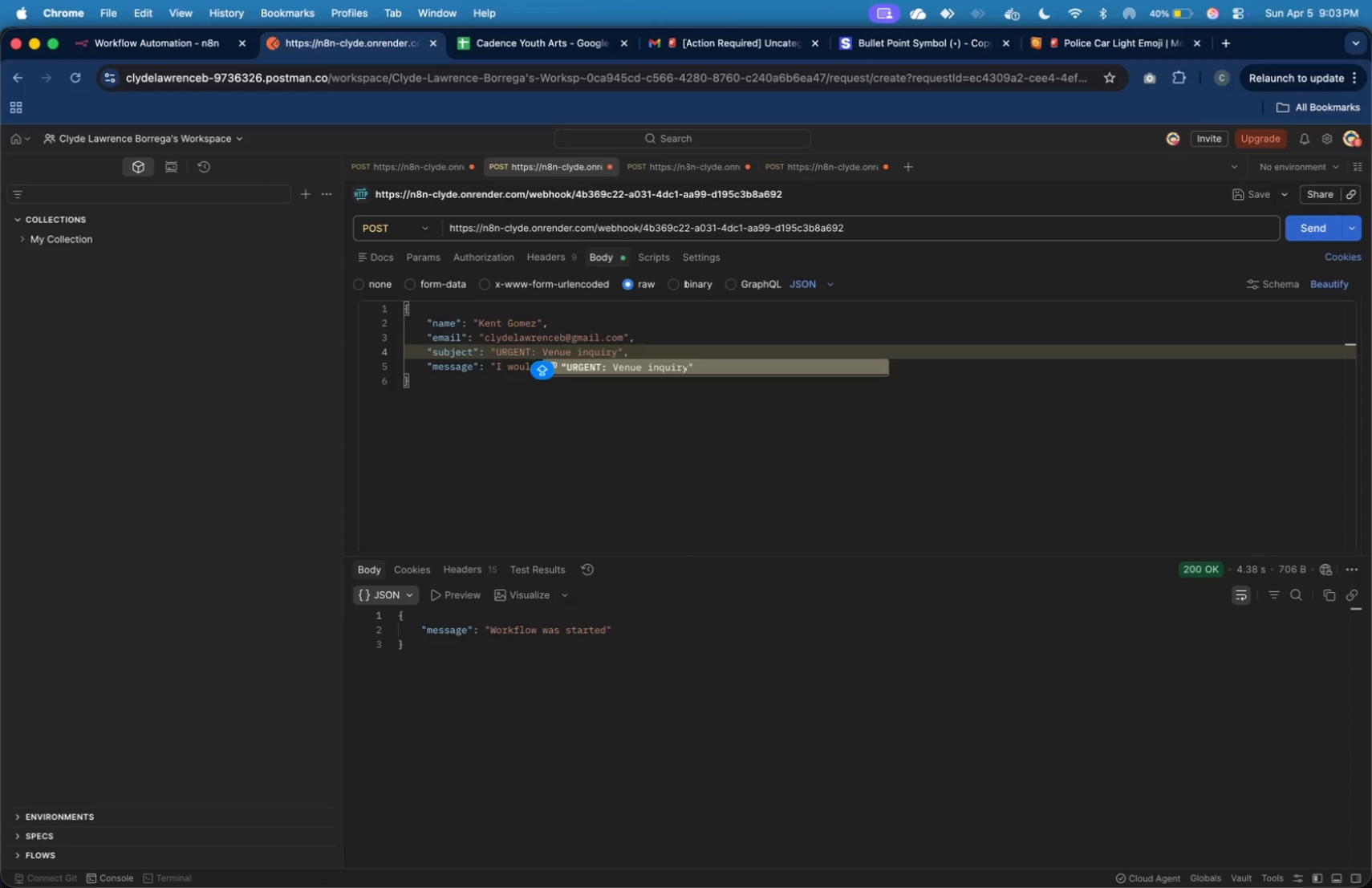 
key(CapsLock)
 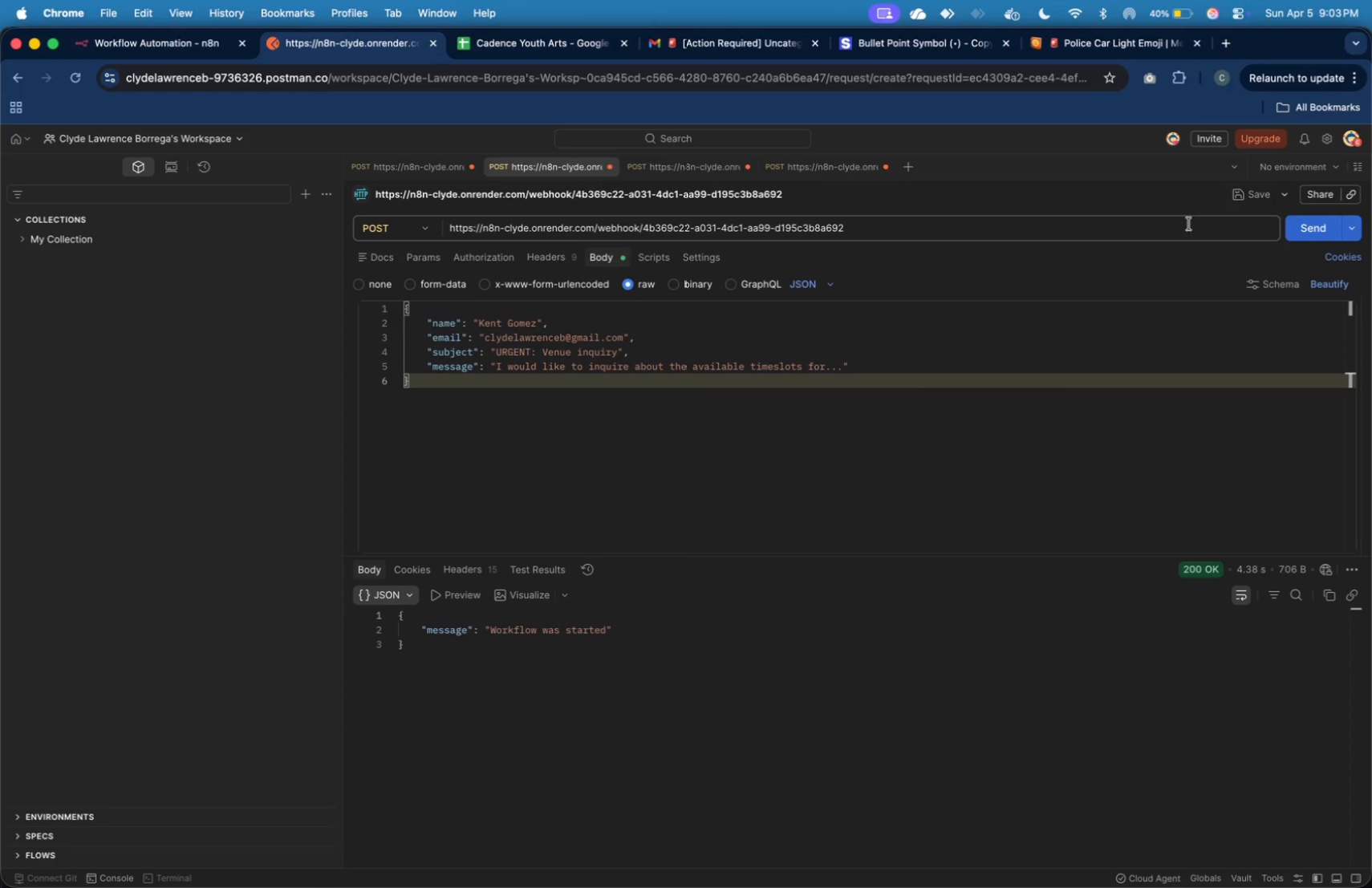 
left_click([1293, 230])
 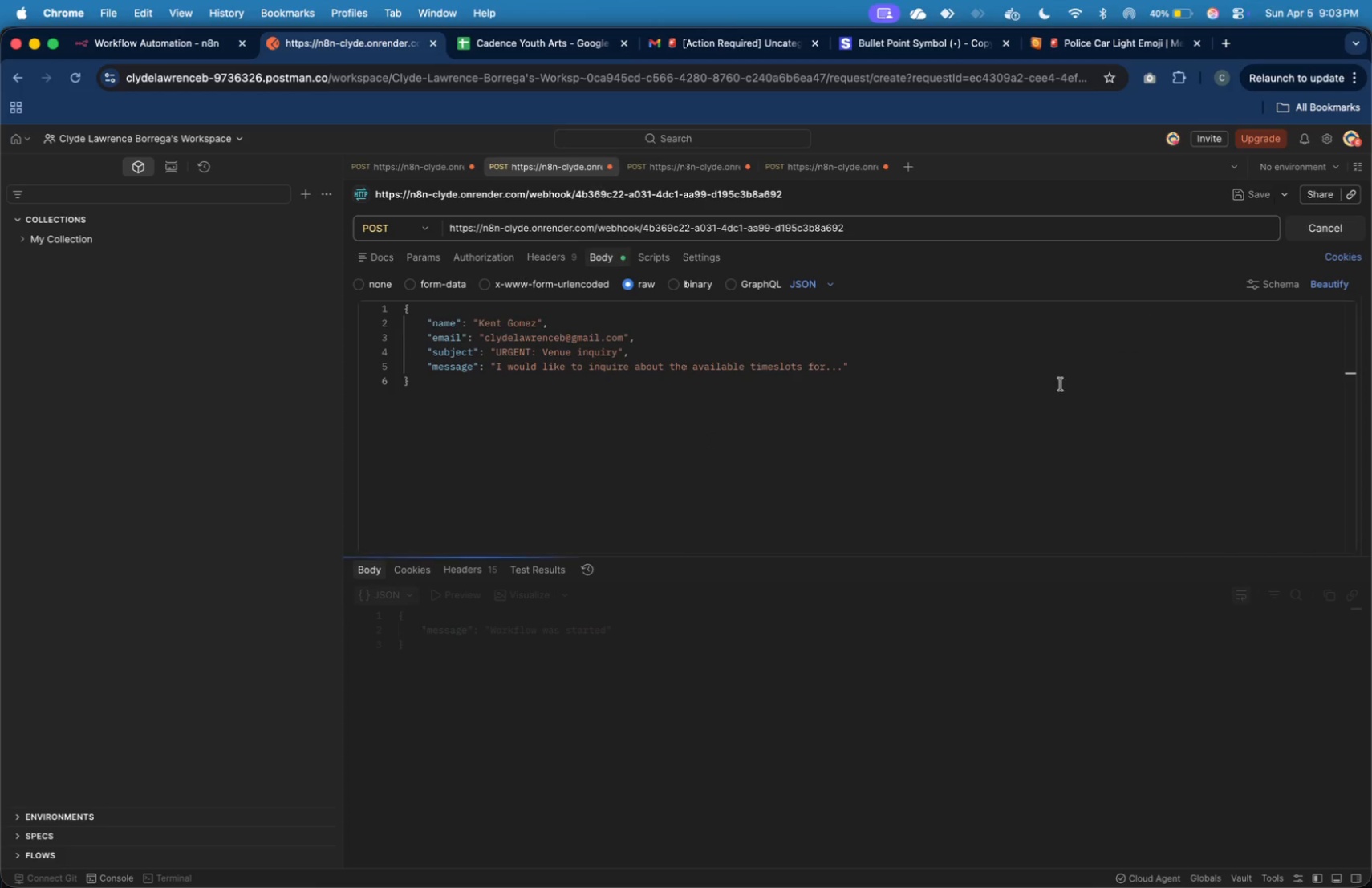 
key(Meta+Tab)
 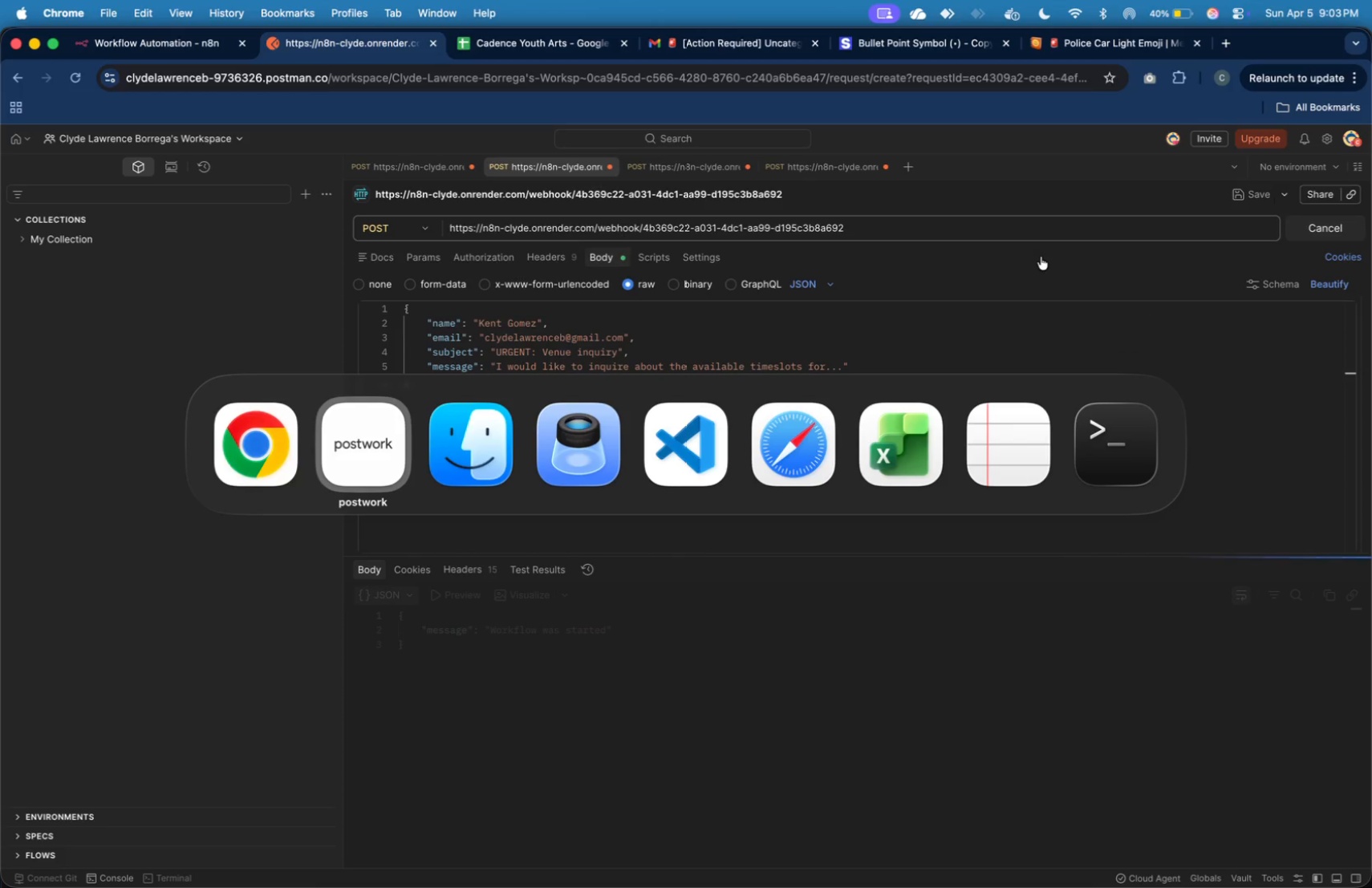 
key(Meta+CommandLeft)
 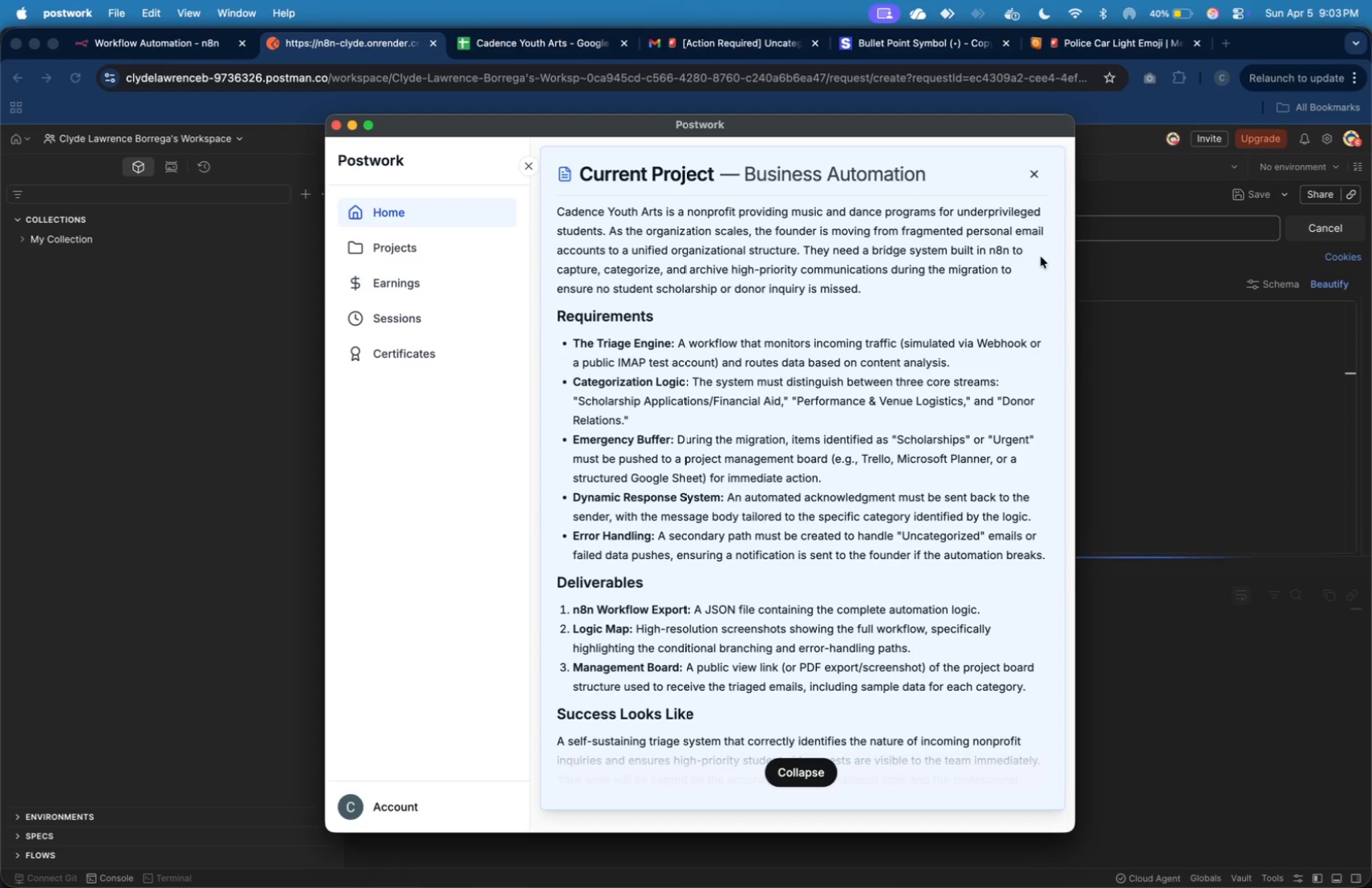 
key(Meta+Tab)
 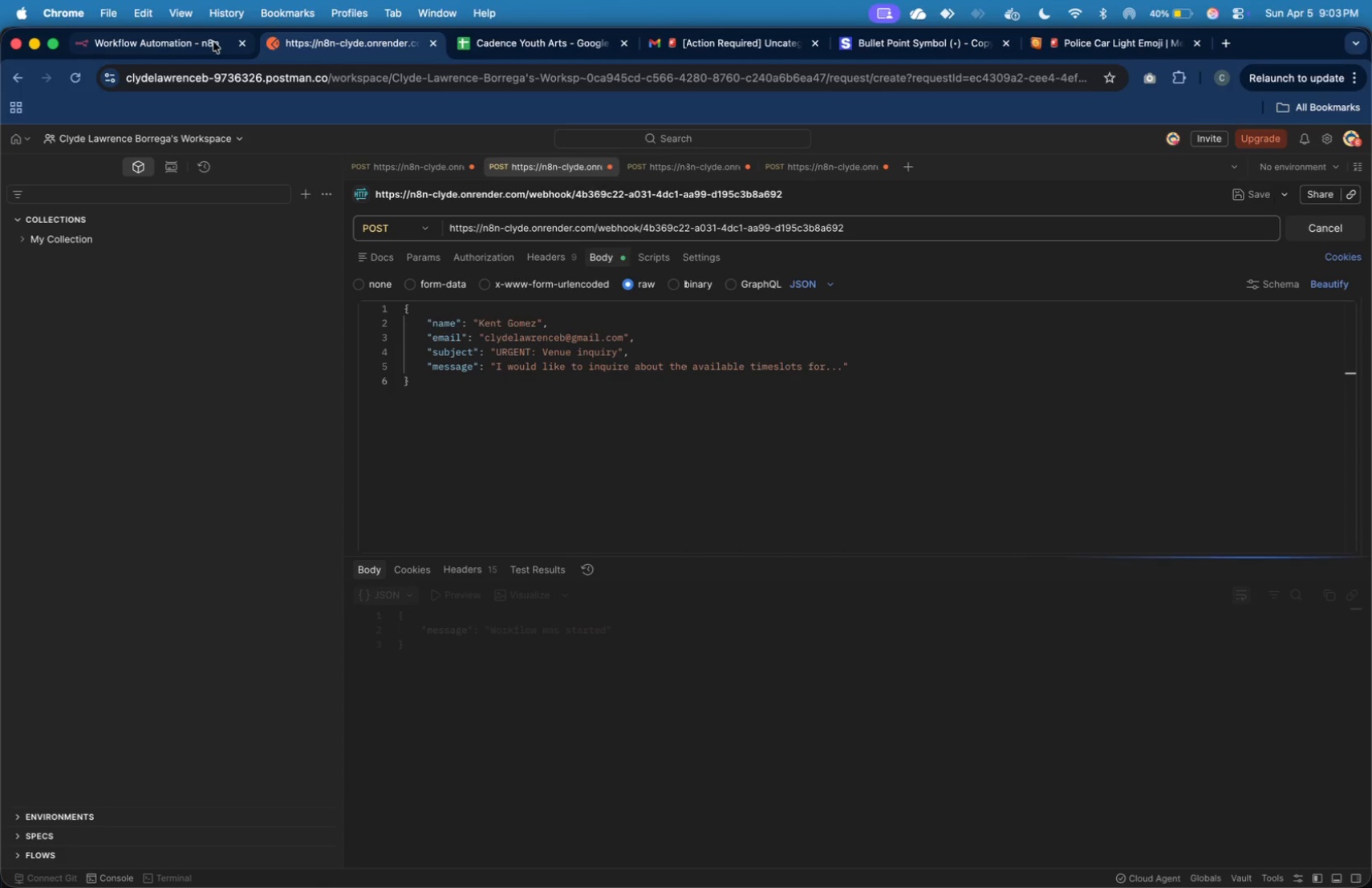 
left_click([208, 39])
 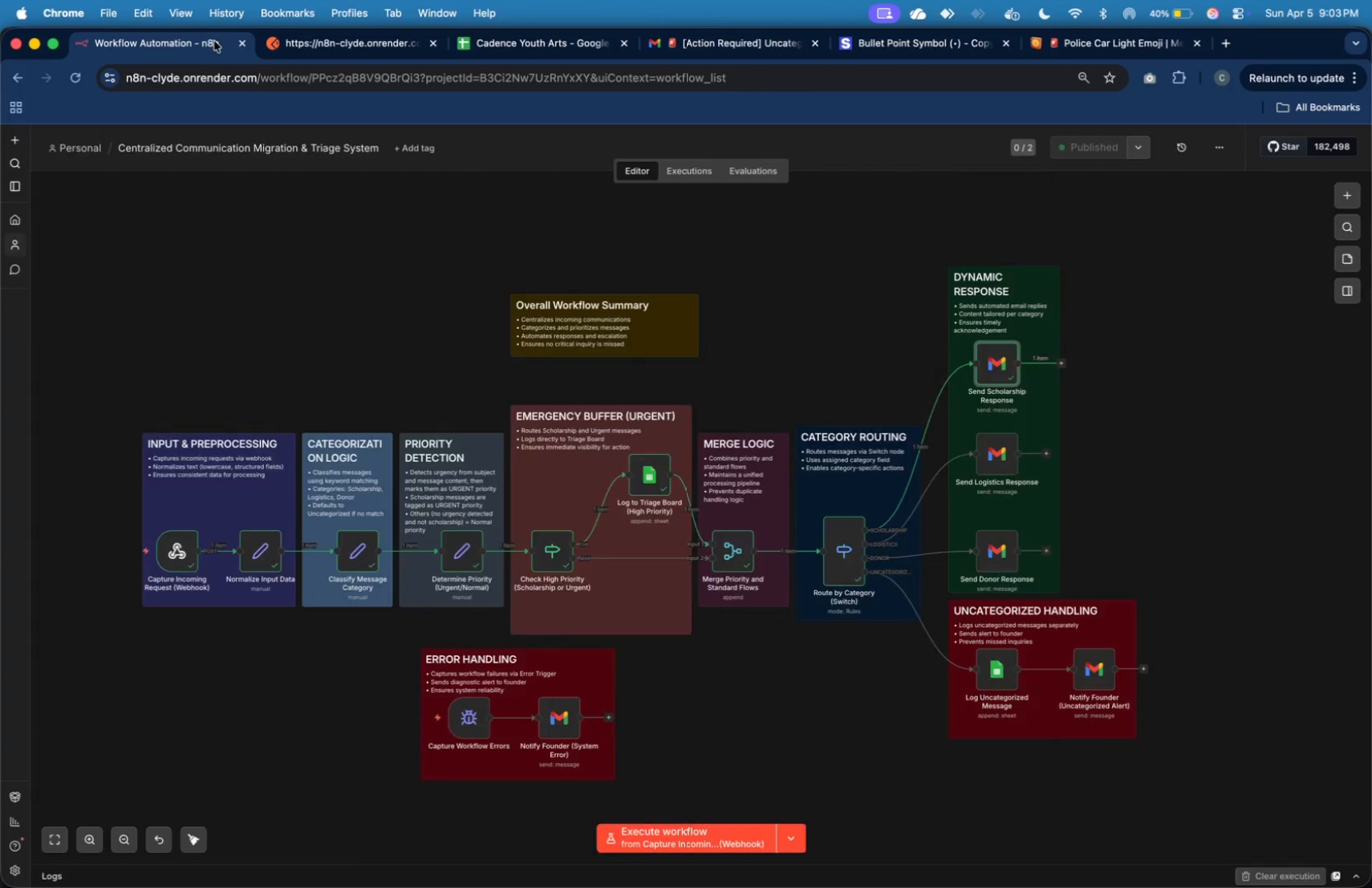 
key(Meta+CommandLeft)
 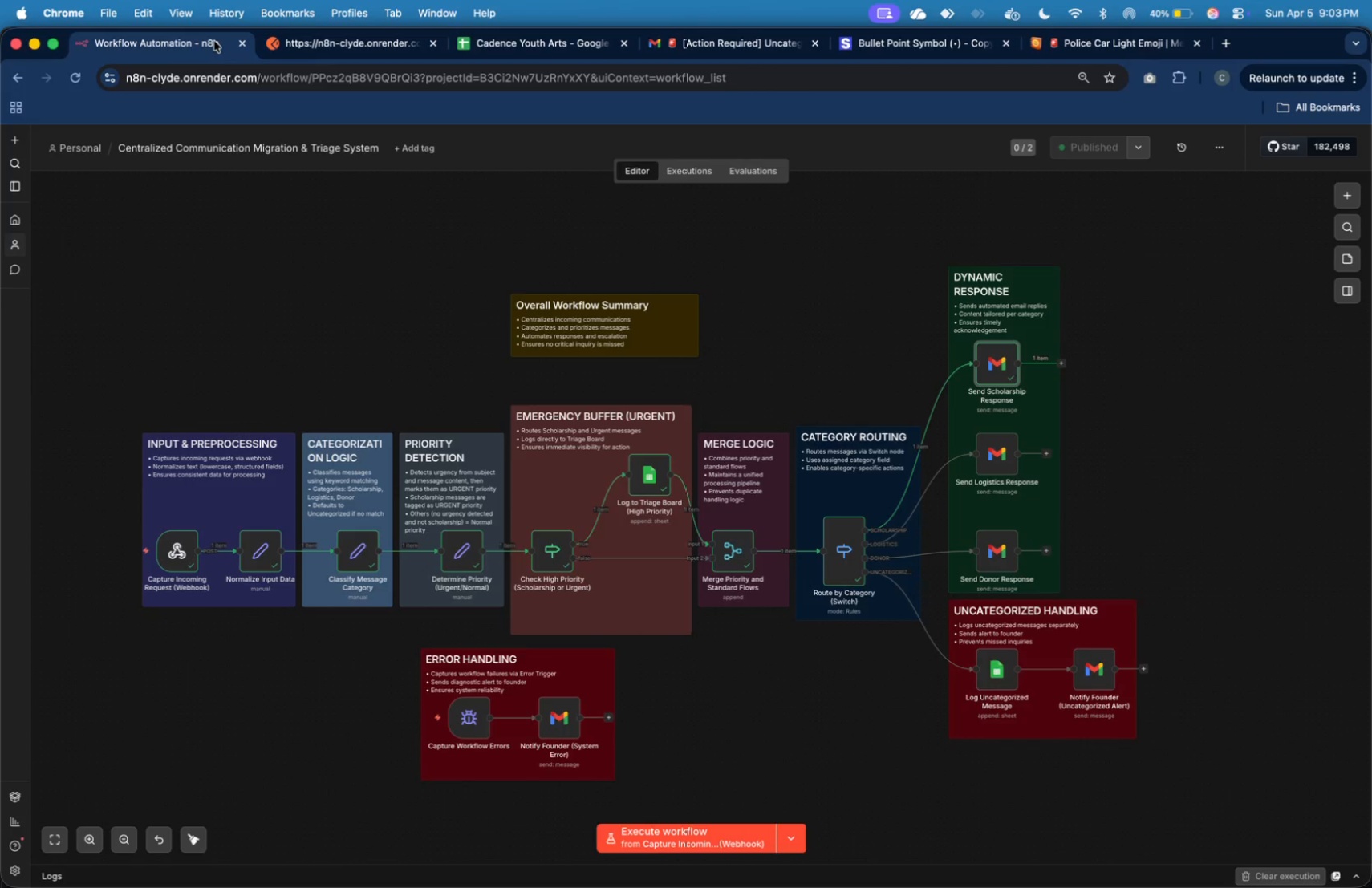 
key(Meta+Tab)